 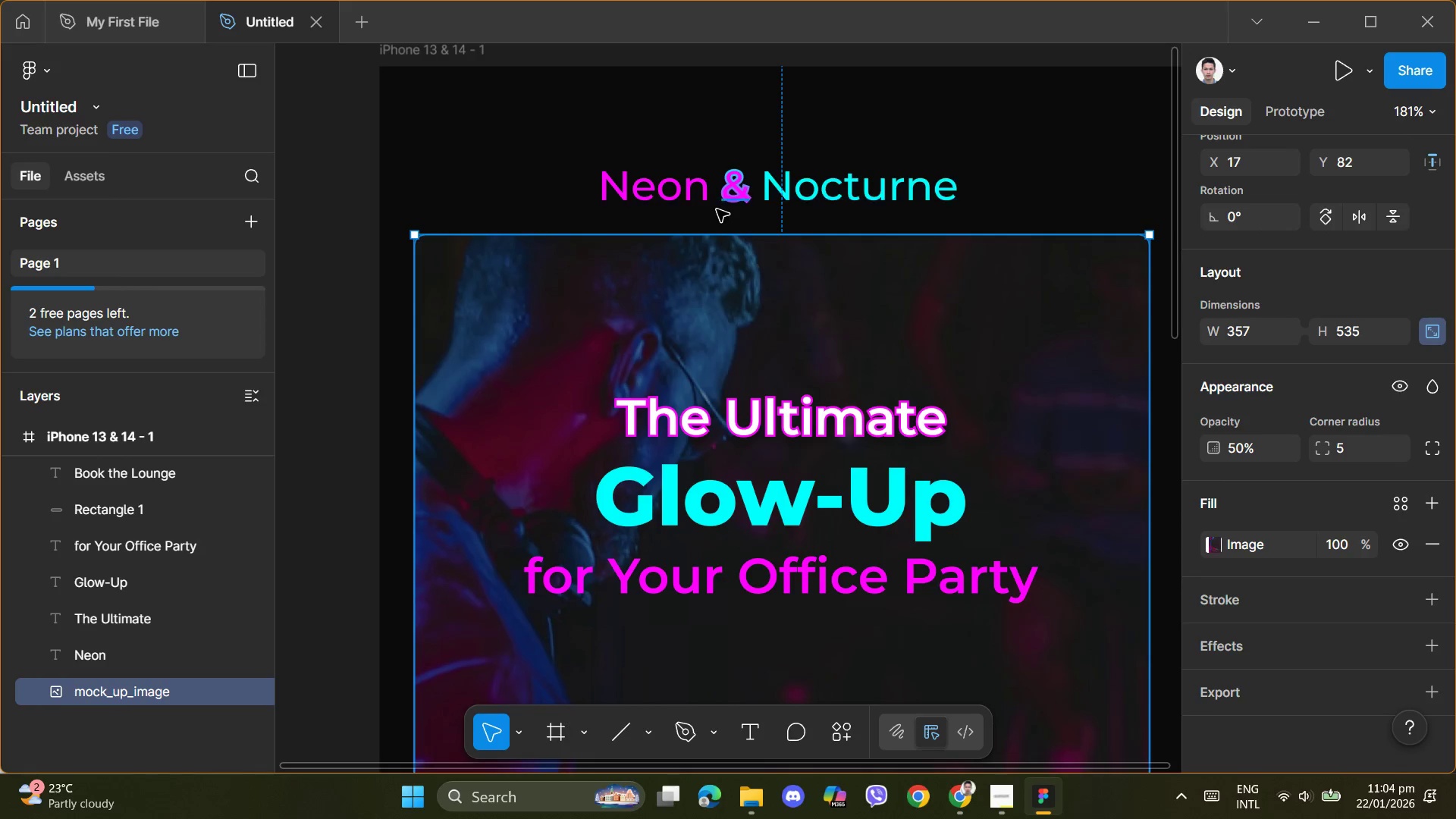 
left_click([685, 198])
 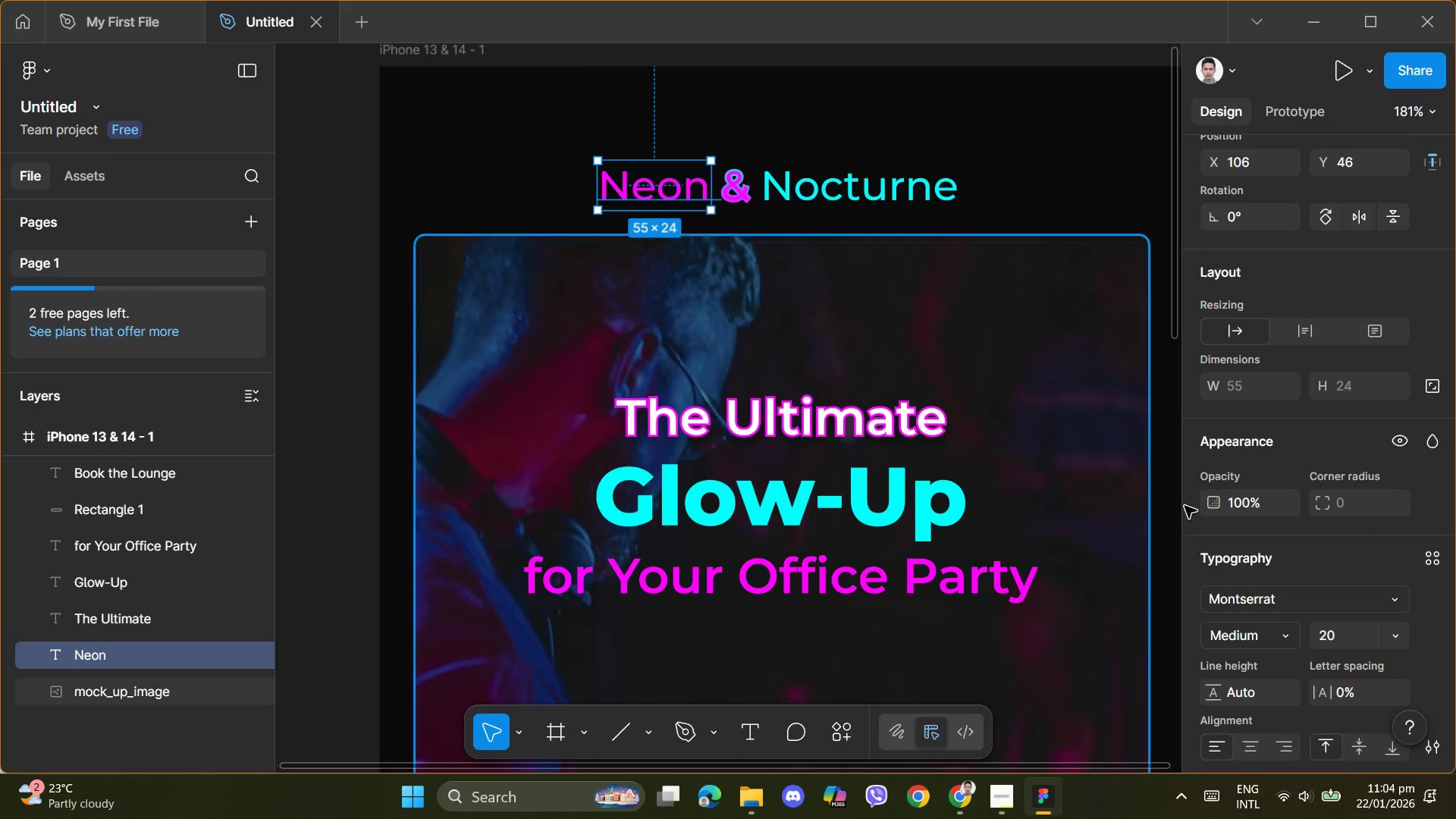 
scroll: coordinate [1275, 610], scroll_direction: down, amount: 4.0
 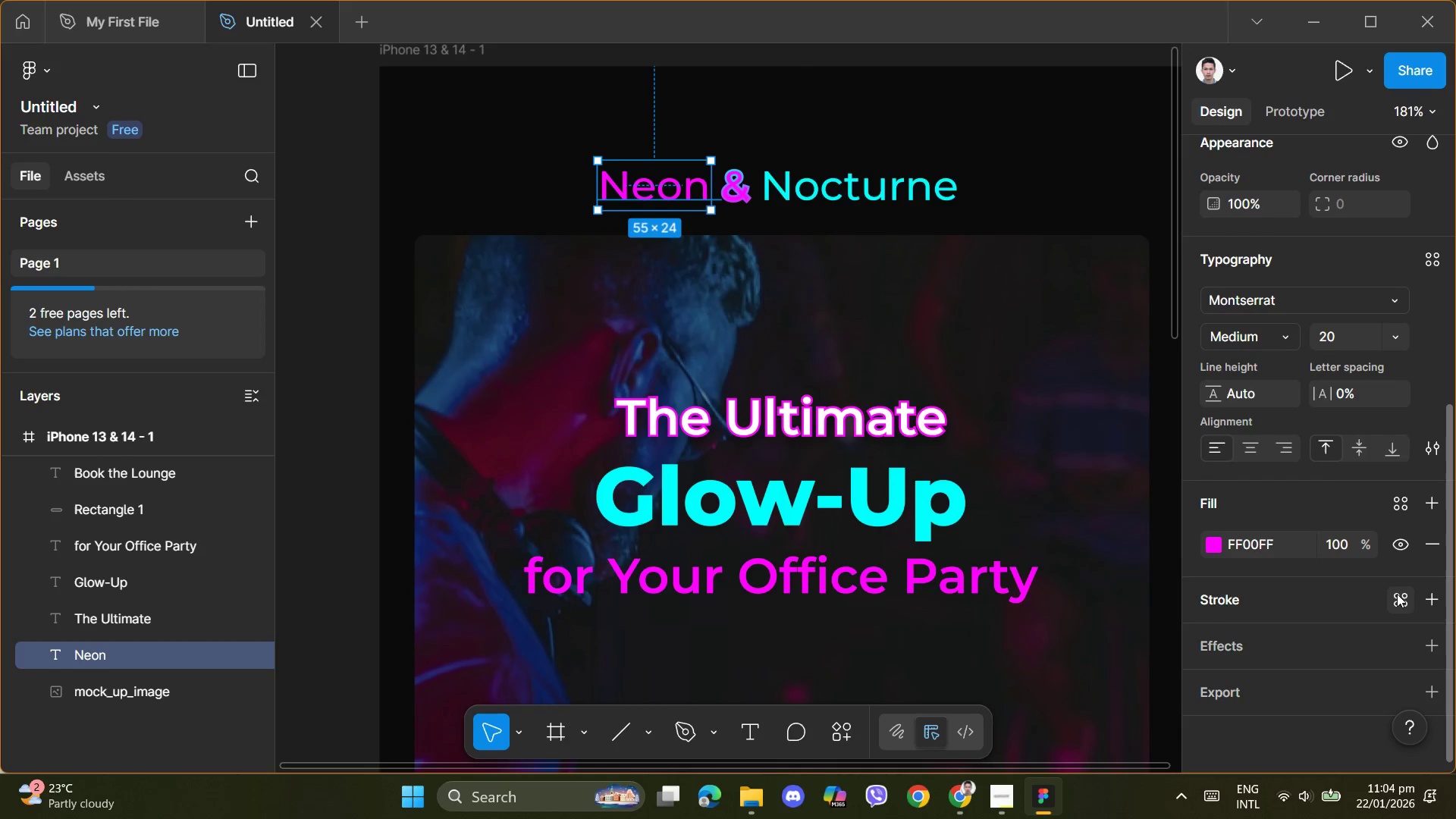 
left_click([1398, 593])
 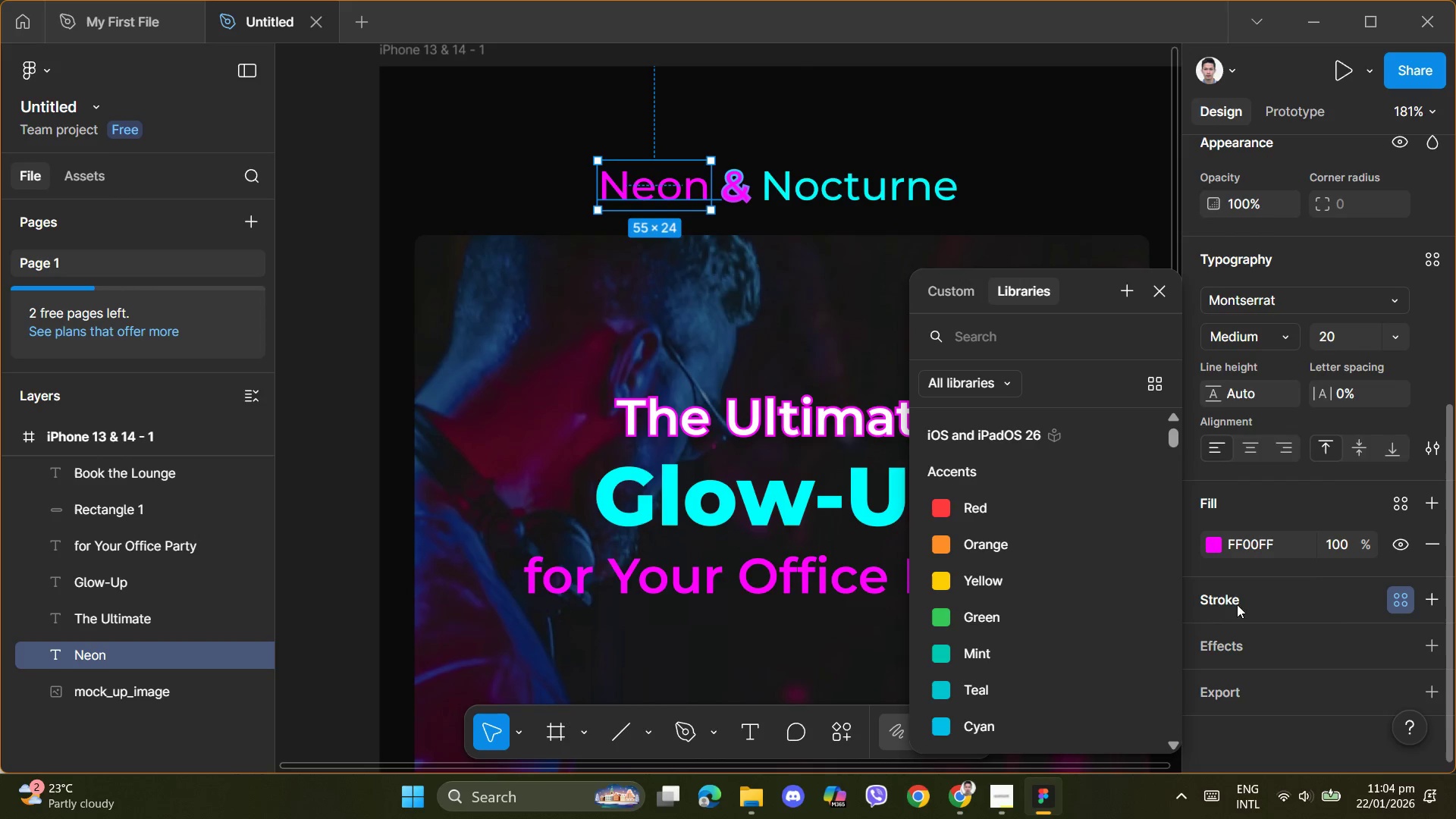 
left_click([1399, 597])
 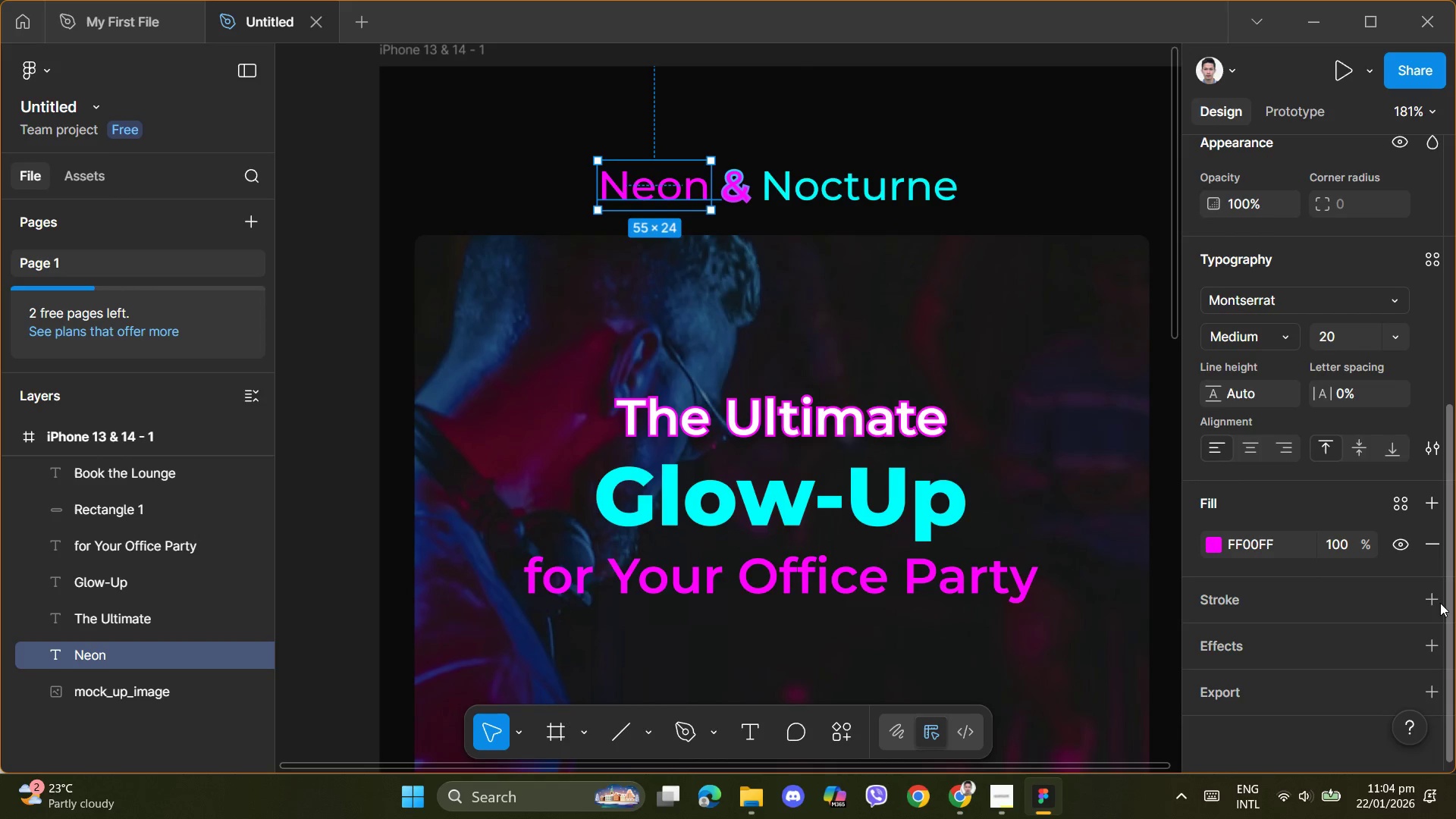 
left_click([1439, 603])
 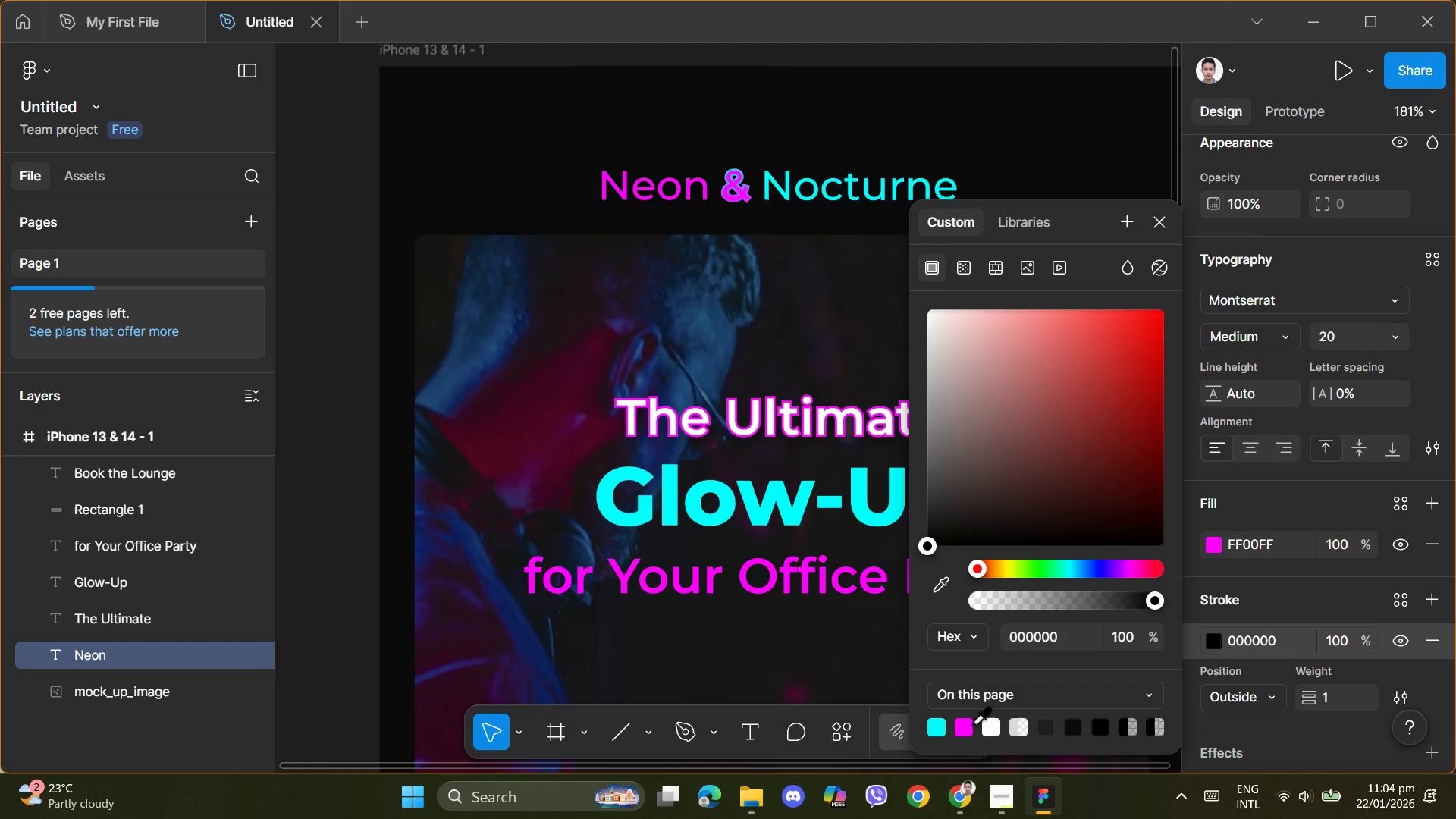 
left_click([959, 727])
 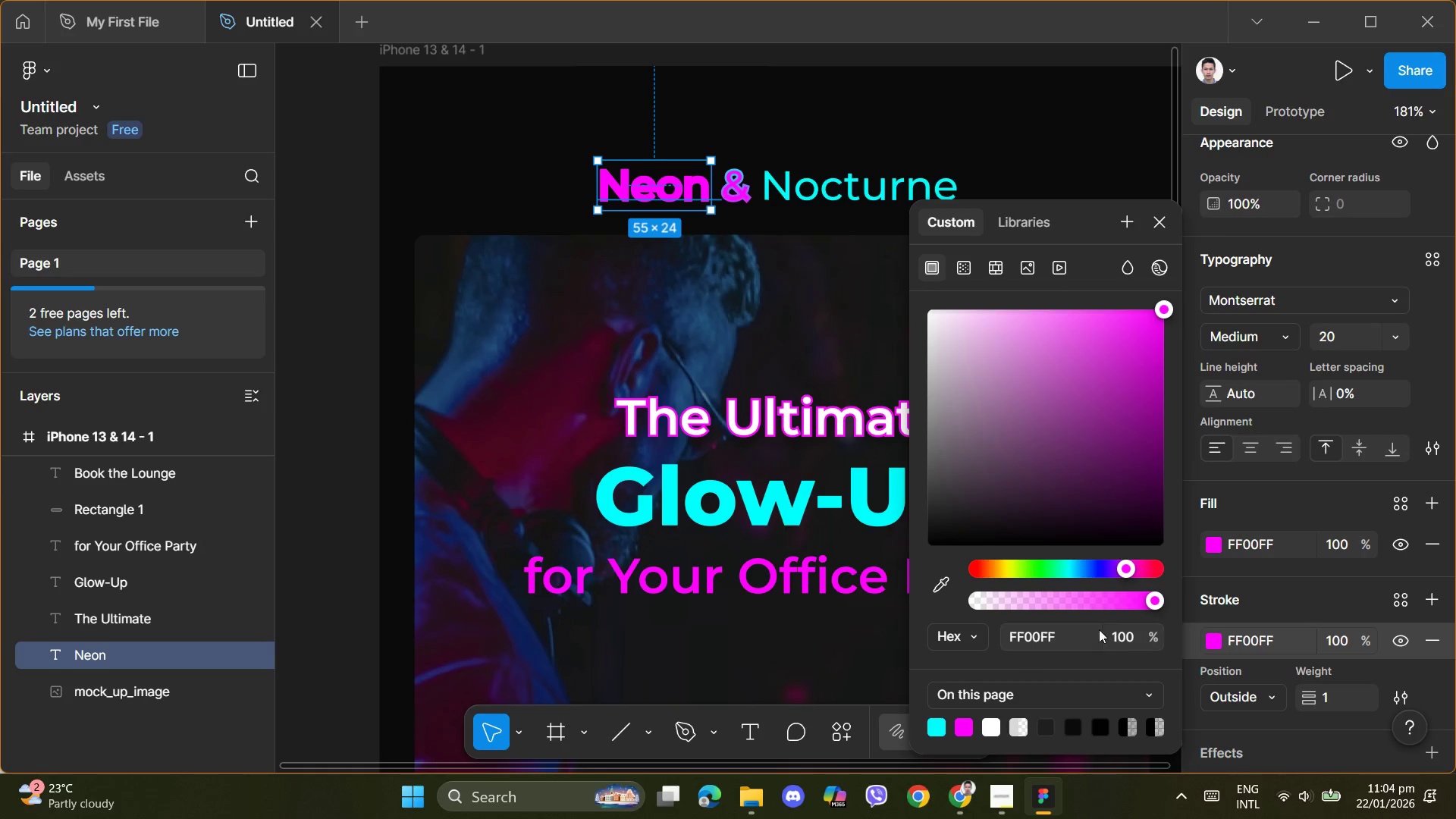 
left_click_drag(start_coordinate=[1151, 603], to_coordinate=[1048, 598])
 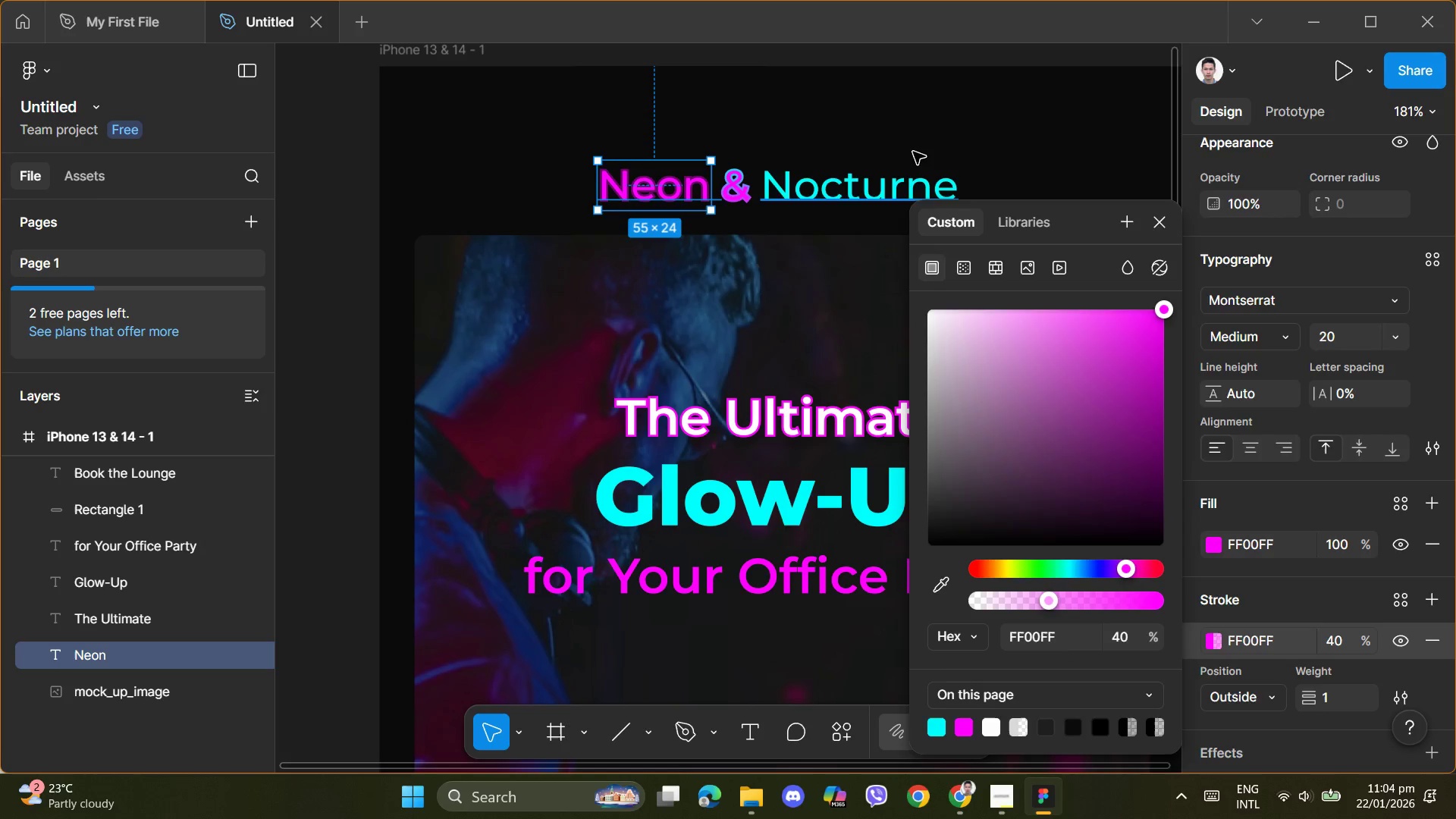 
left_click([911, 145])
 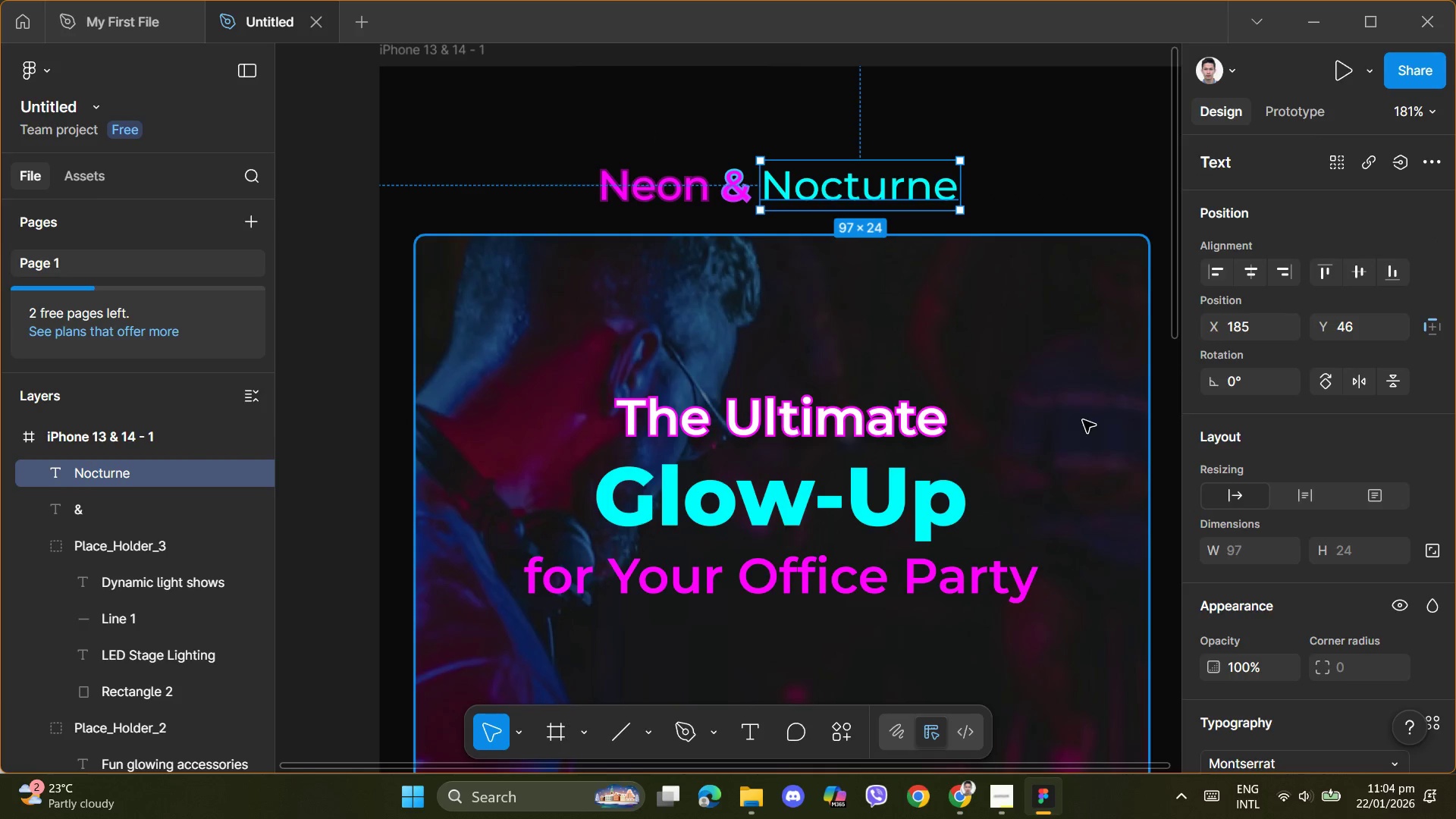 
scroll: coordinate [1274, 628], scroll_direction: down, amount: 4.0
 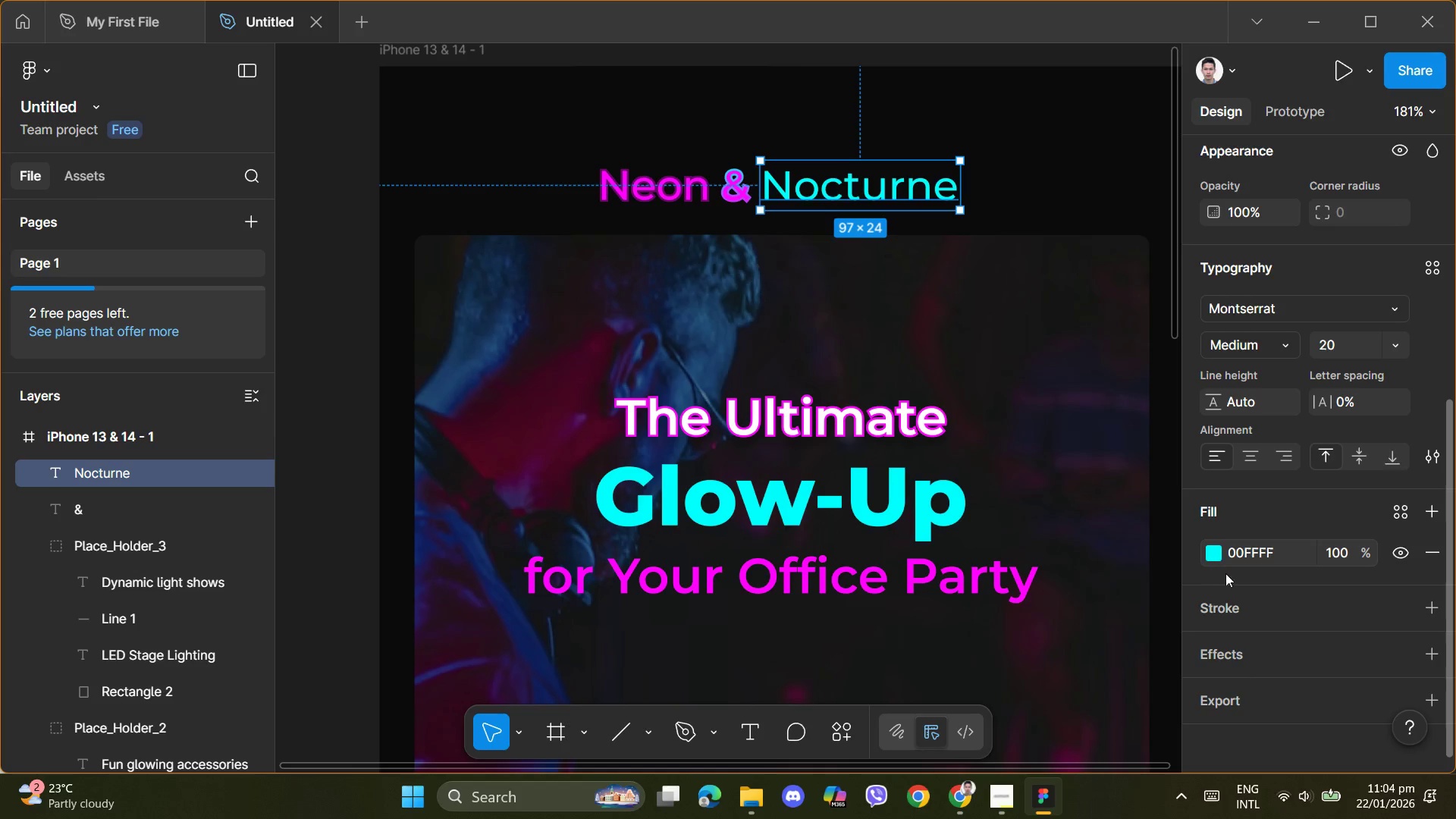 
left_click([1428, 610])
 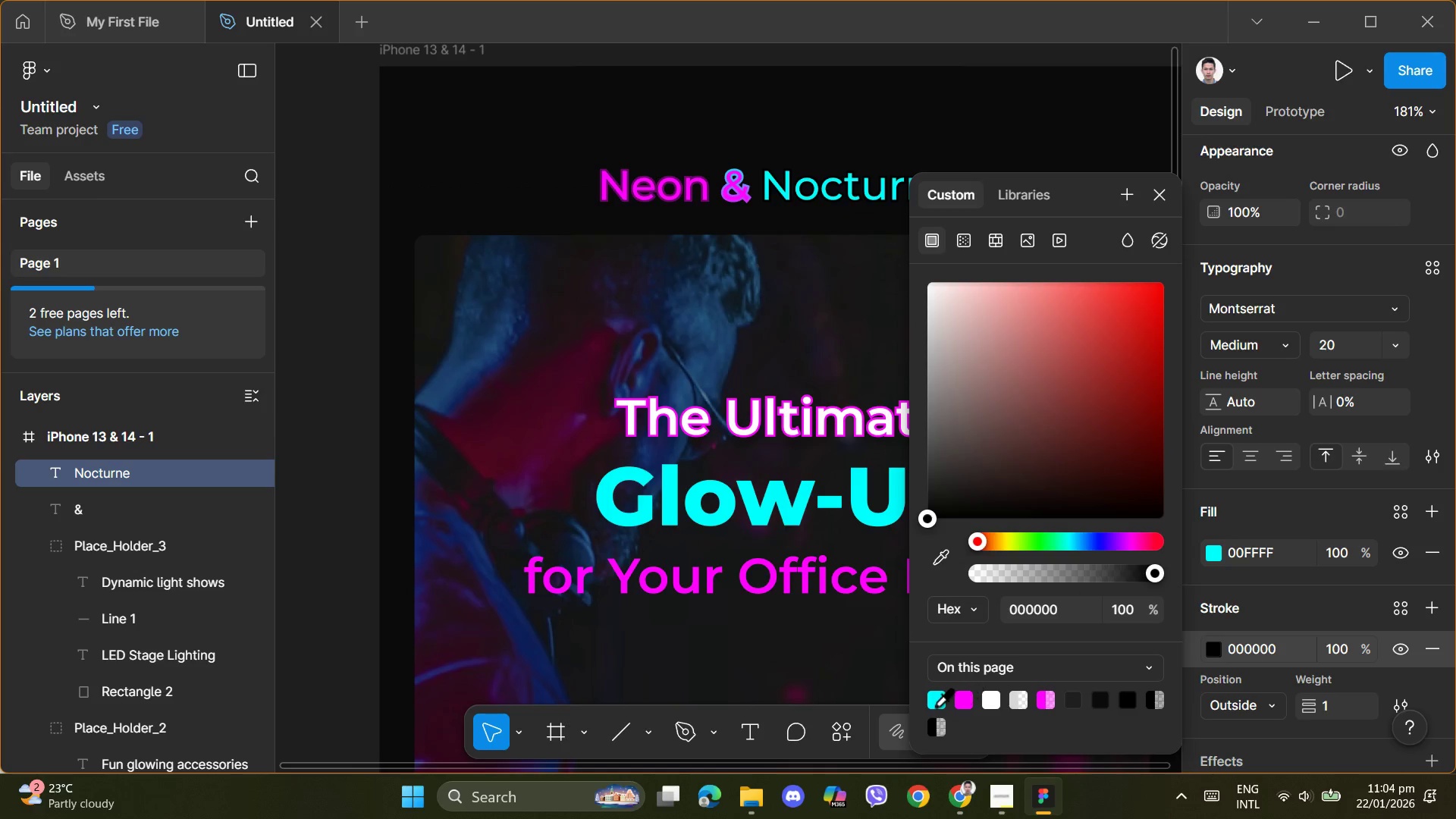 
left_click([936, 704])
 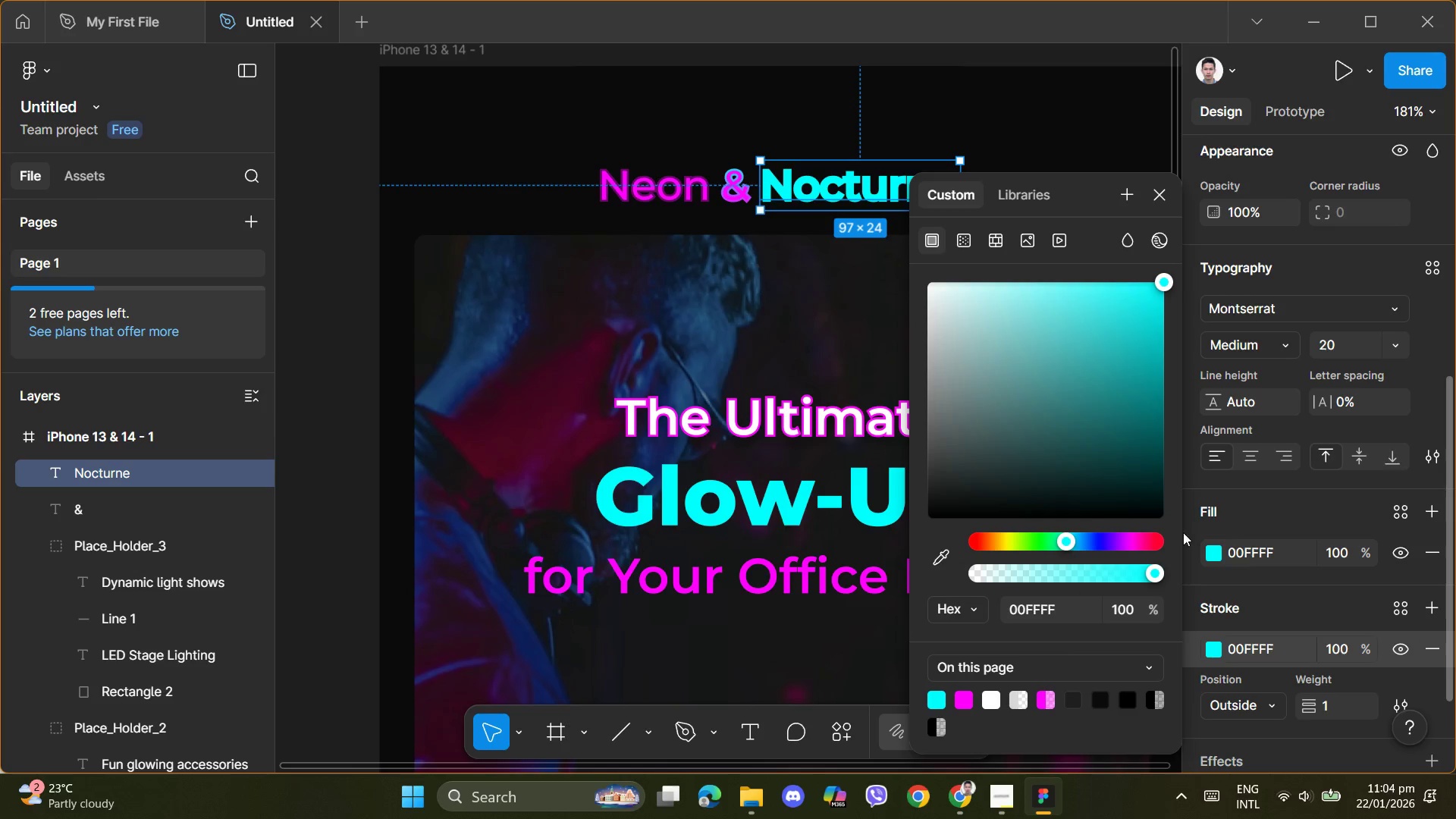 
left_click([674, 196])
 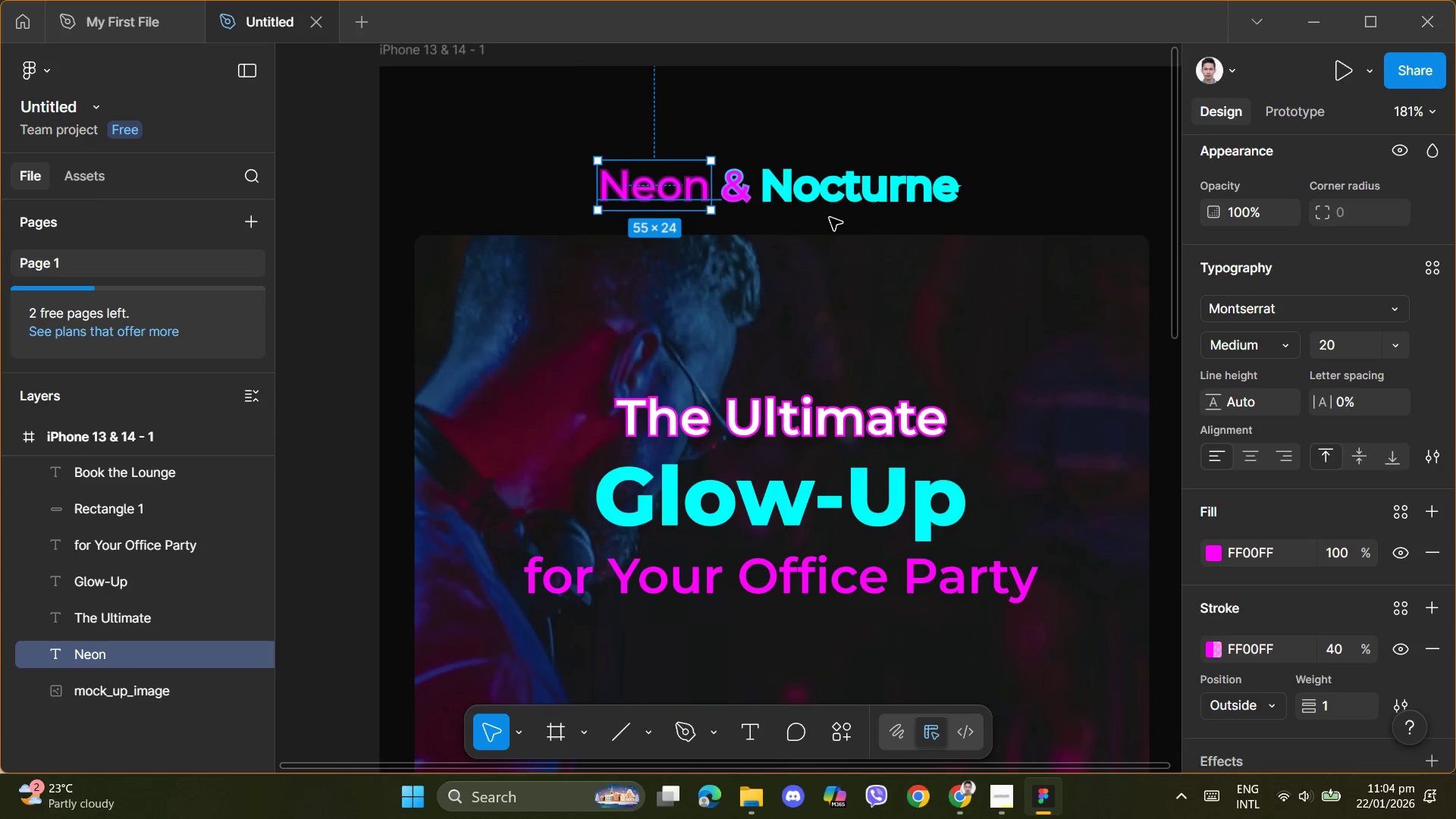 
left_click([836, 201])
 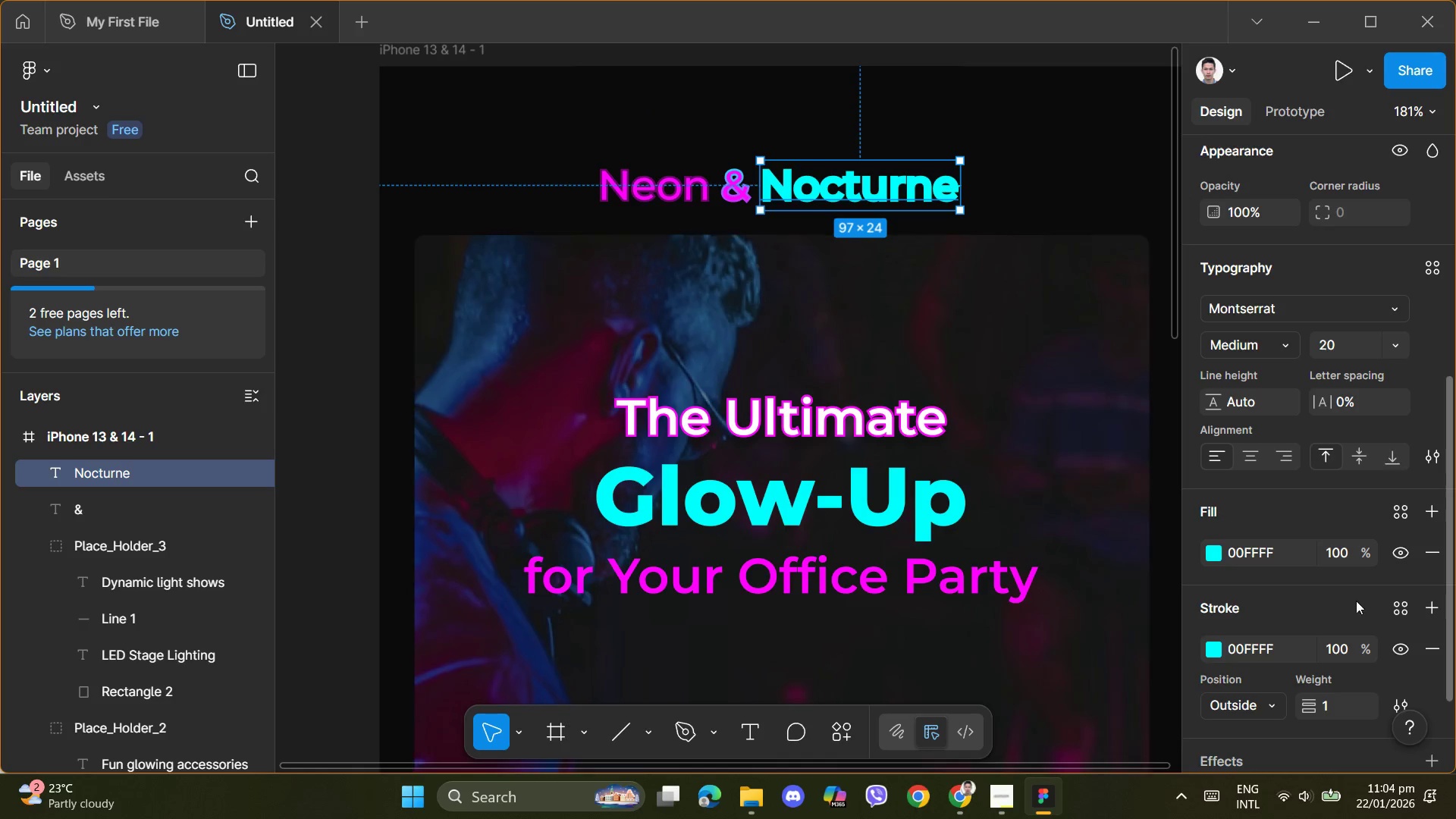 
scroll: coordinate [1368, 628], scroll_direction: down, amount: 1.0
 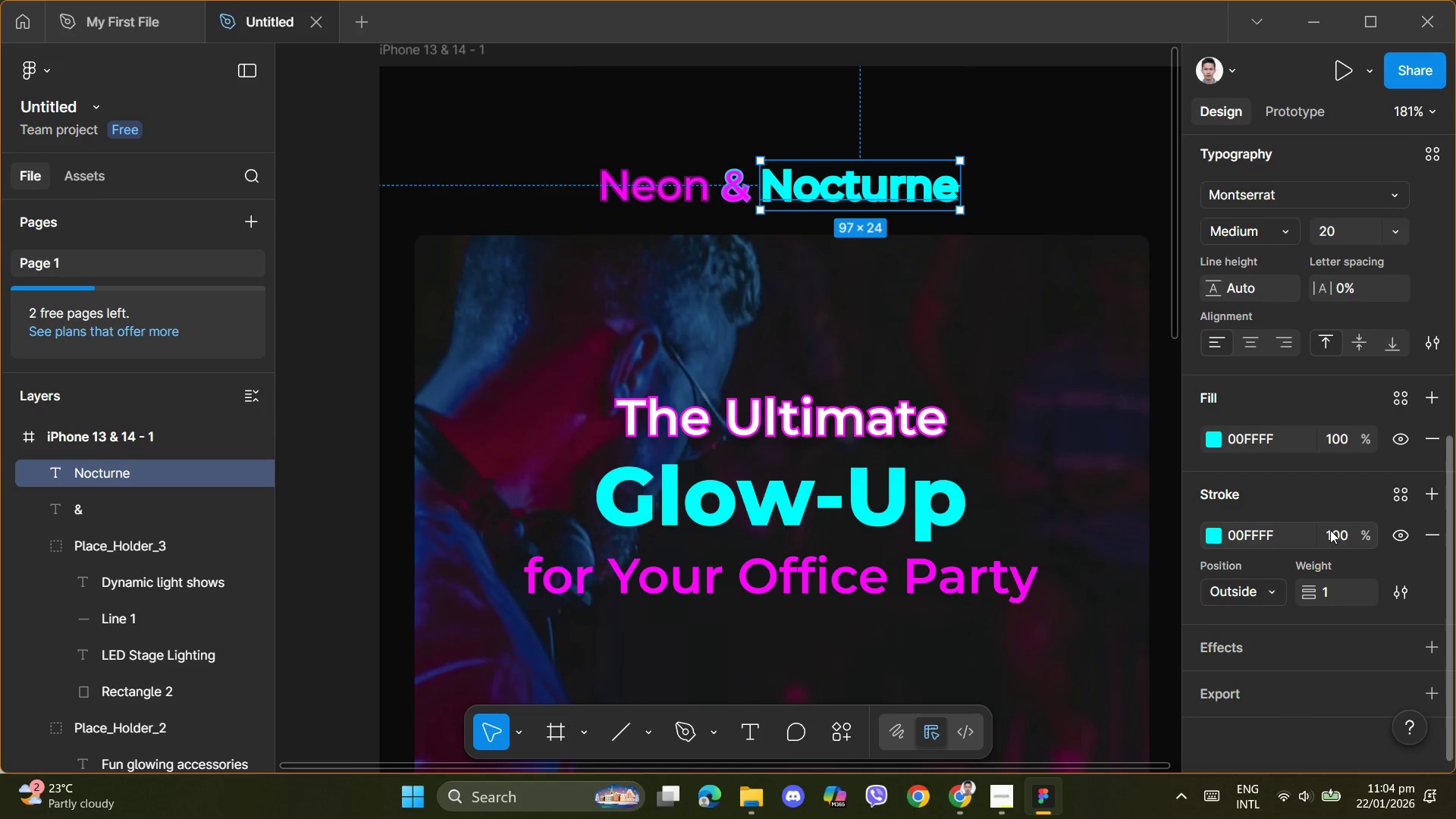 
left_click([1338, 530])
 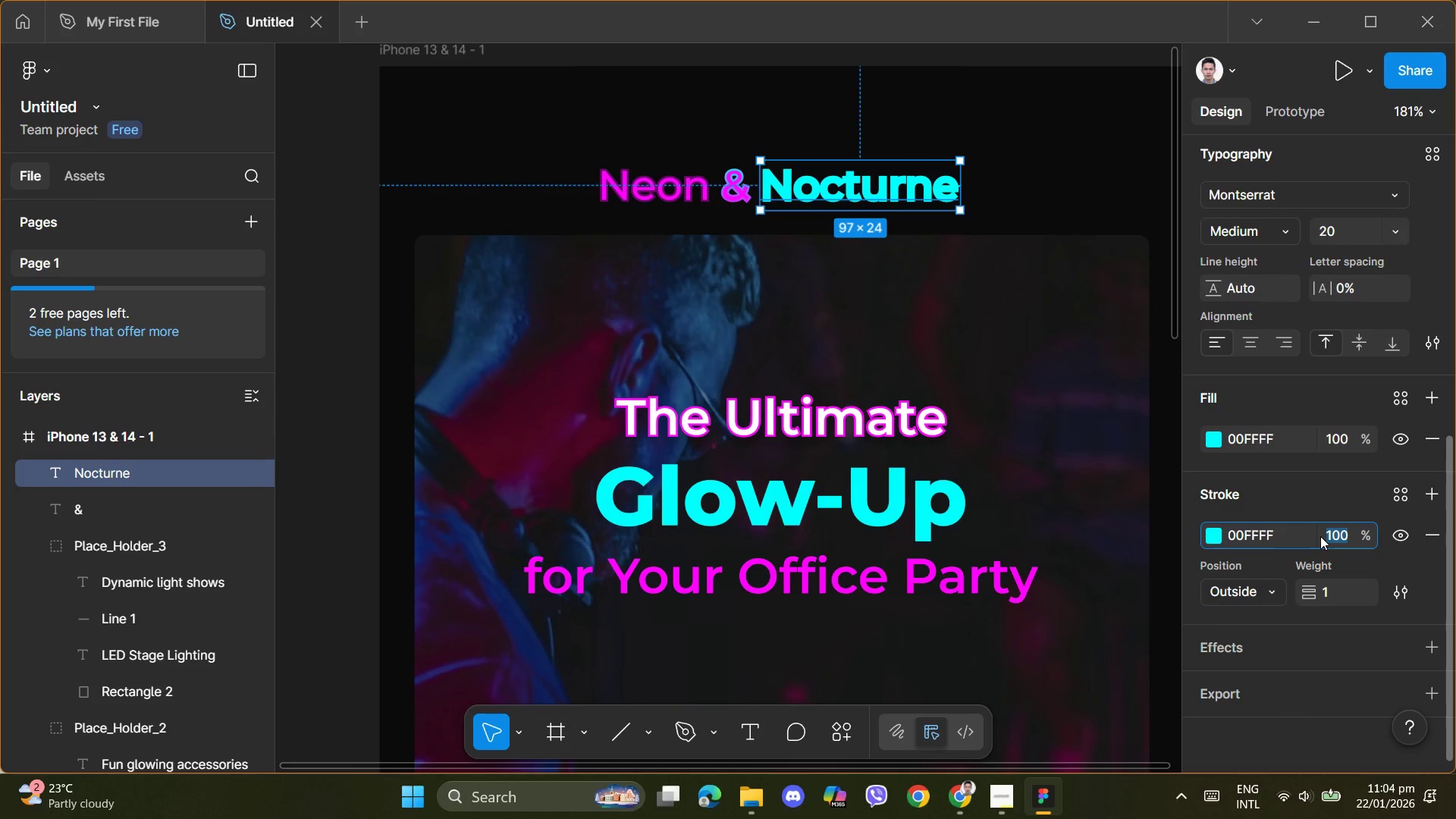 
key(Numpad4)
 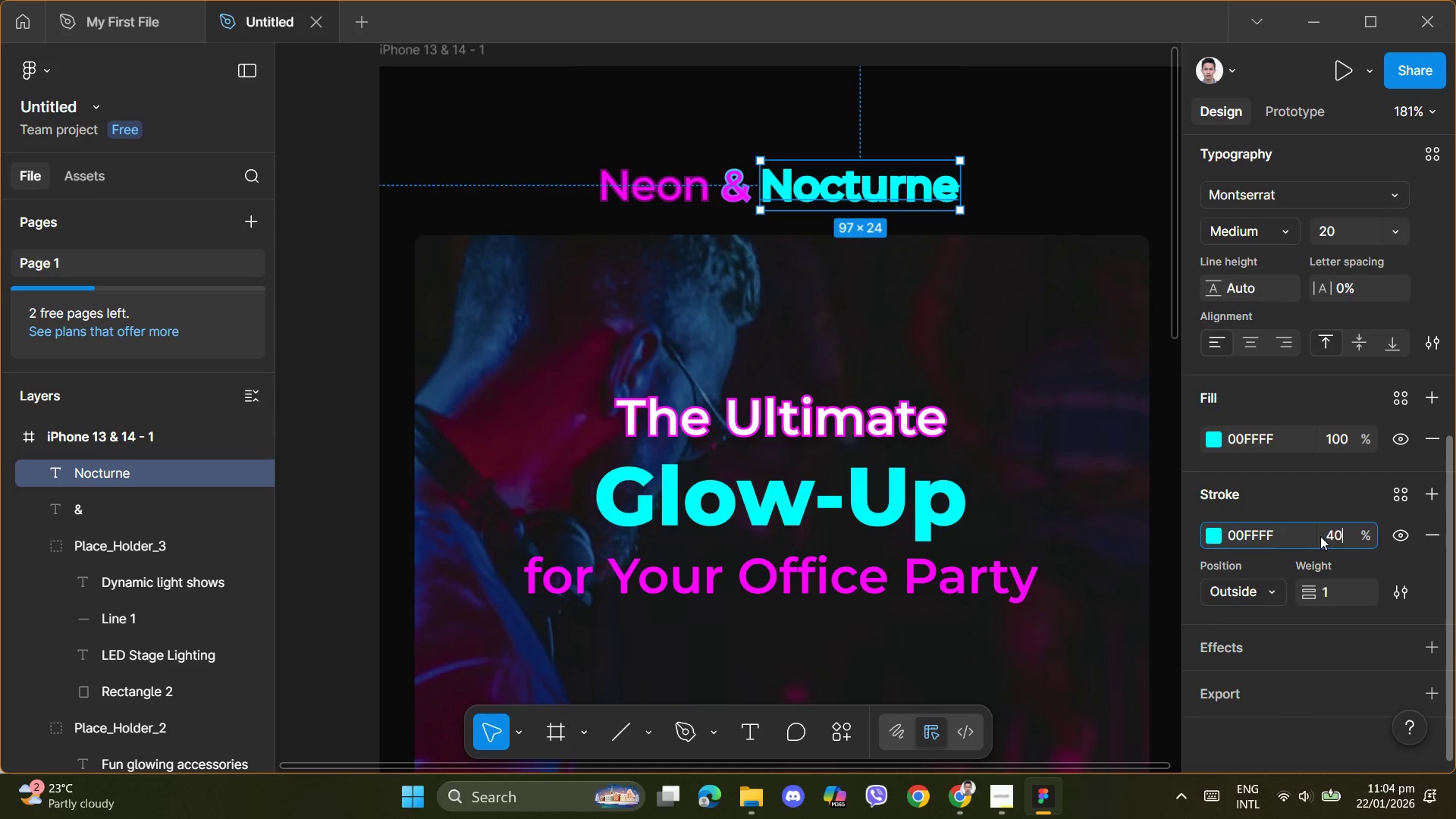 
key(Numpad0)
 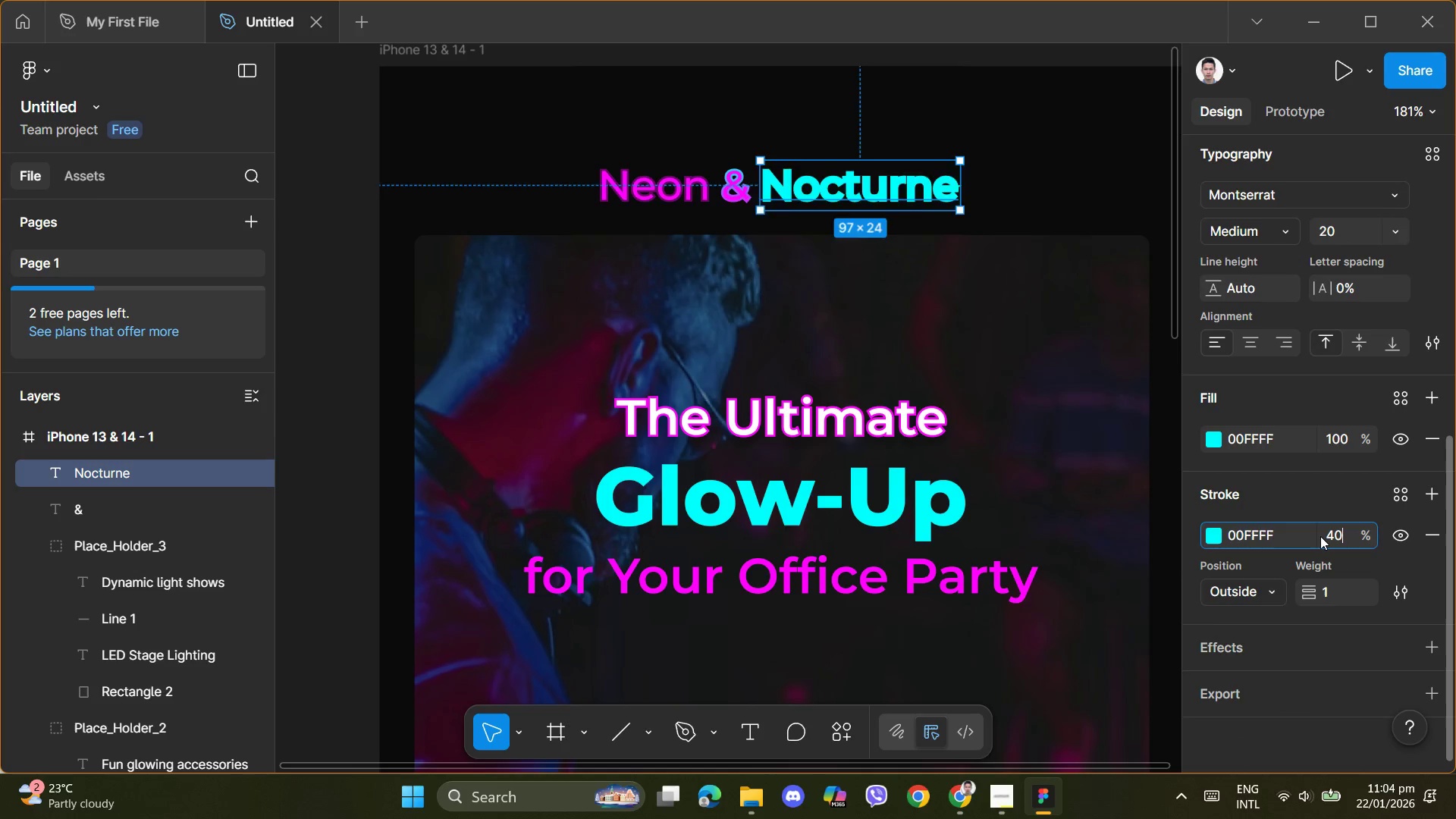 
key(NumpadEnter)
 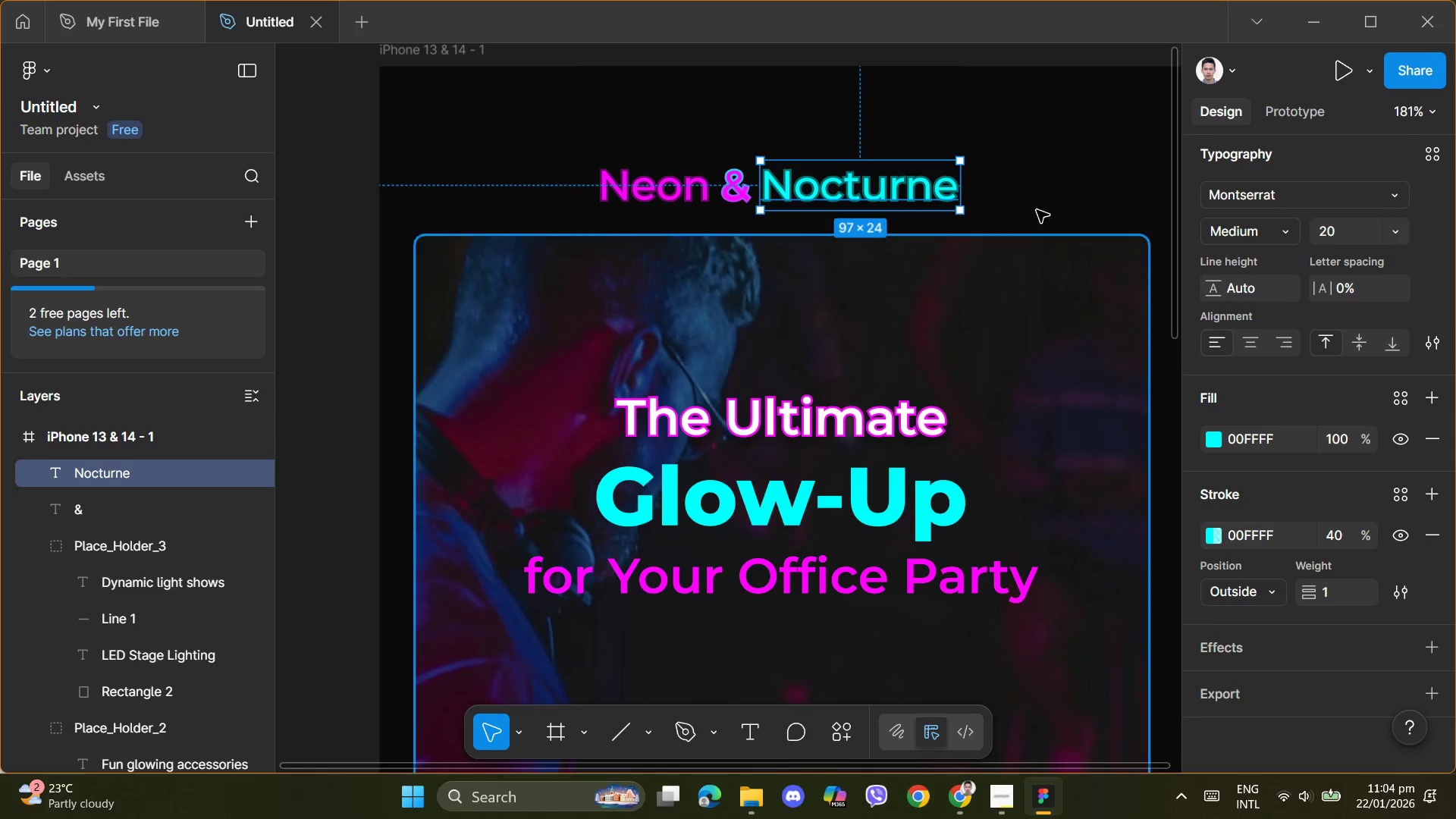 
left_click([1043, 166])
 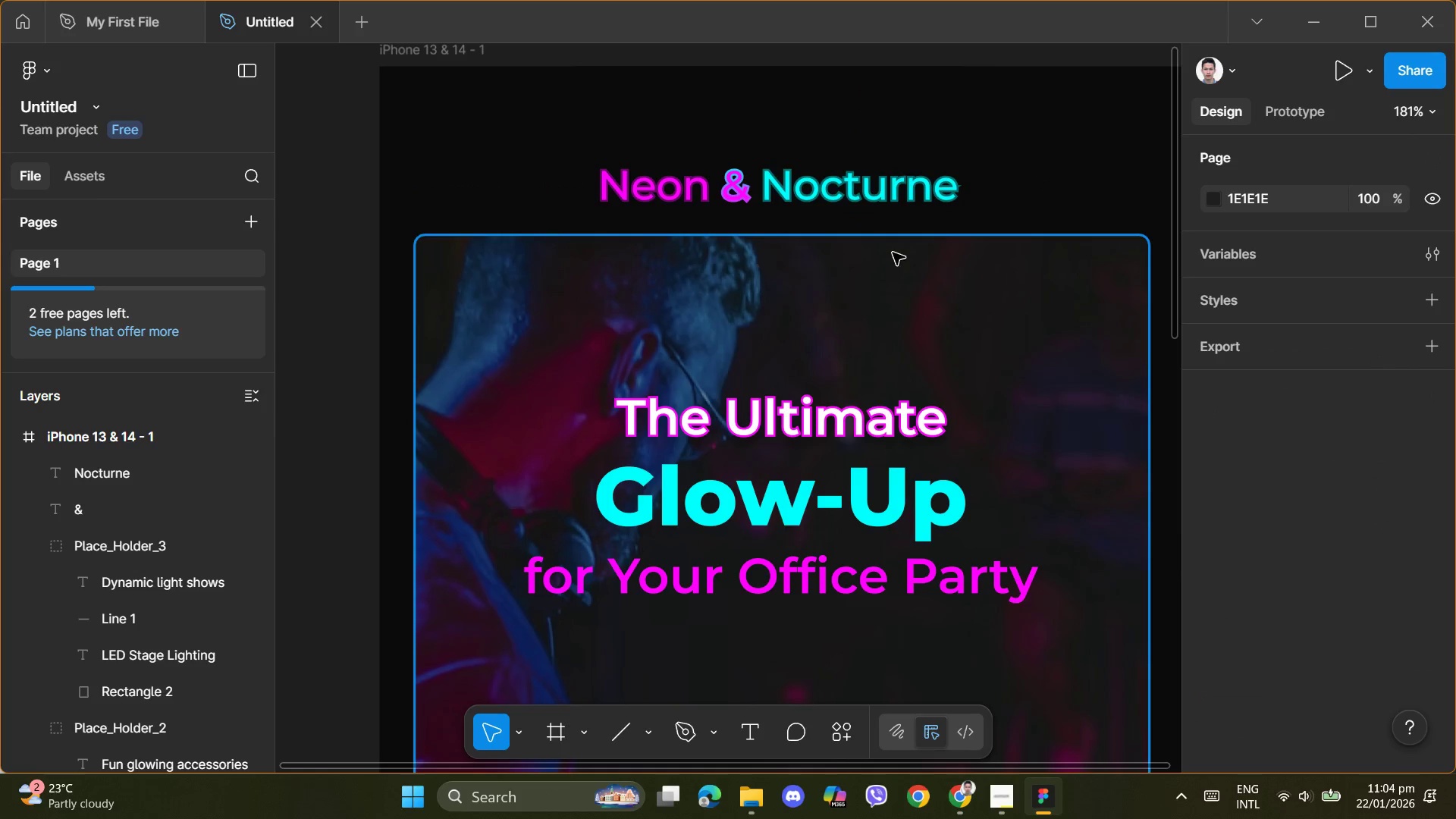 
scroll: coordinate [894, 252], scroll_direction: down, amount: 1.0
 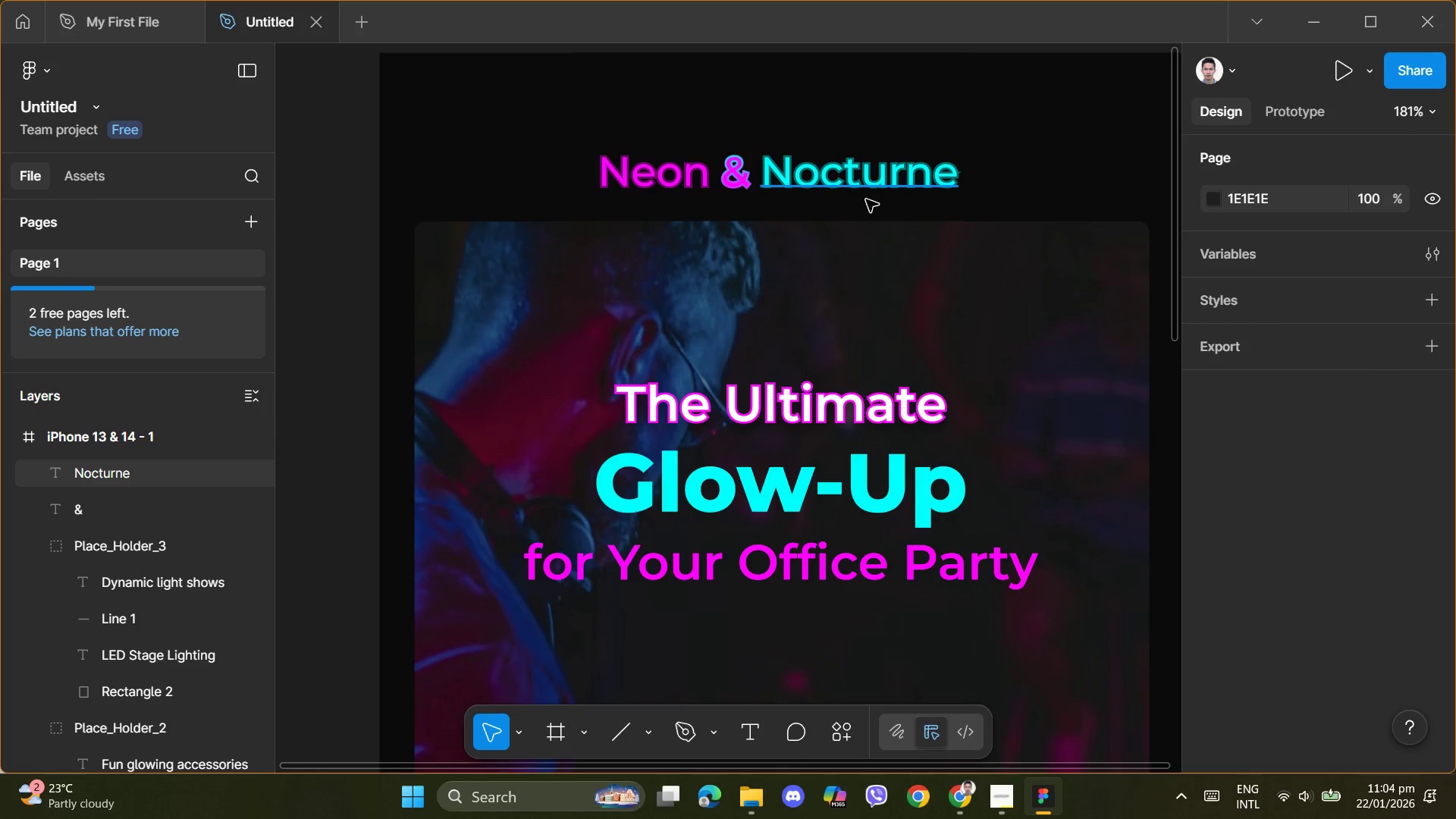 
scroll: coordinate [899, 190], scroll_direction: up, amount: 1.0
 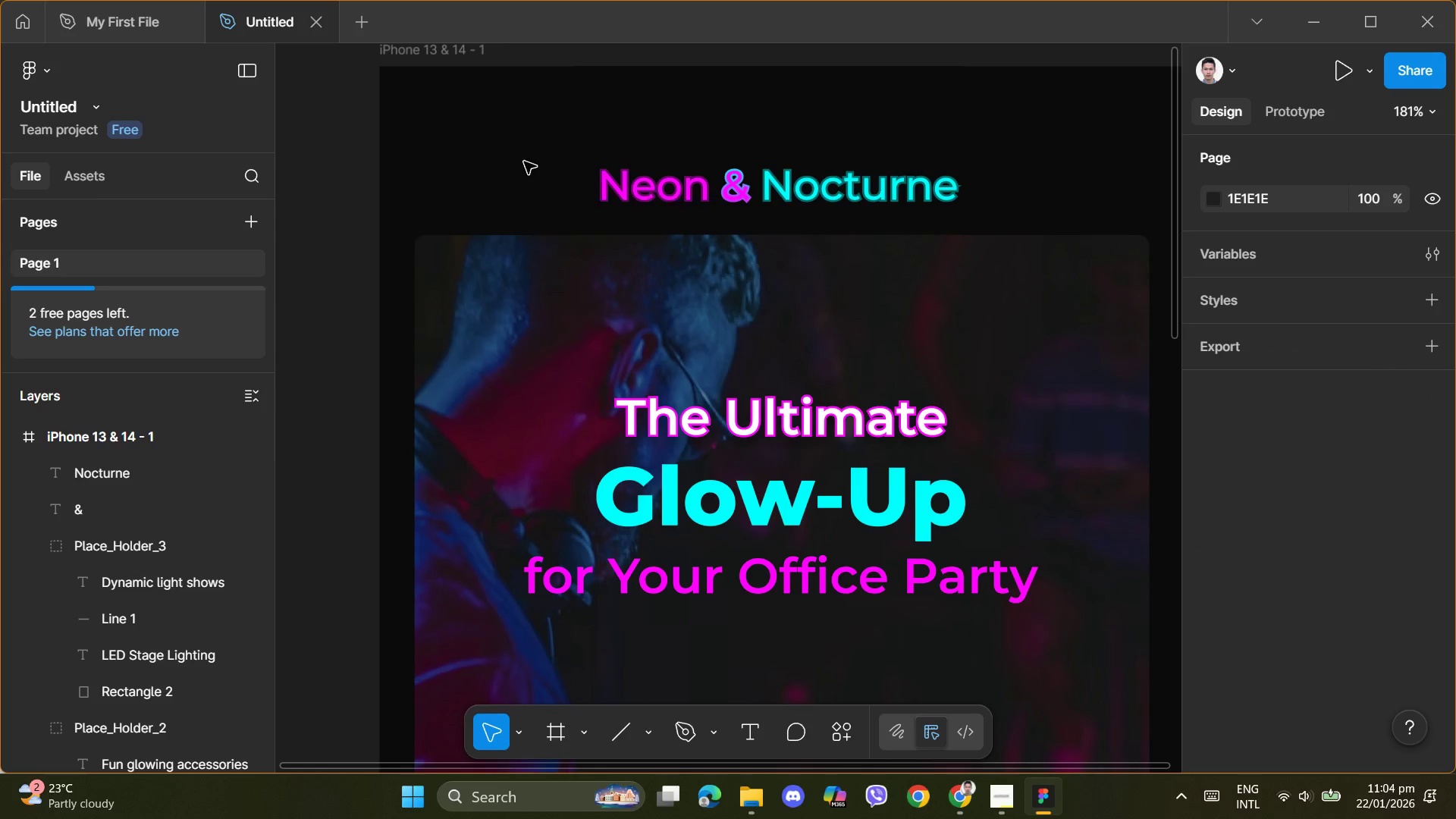 
left_click_drag(start_coordinate=[530, 153], to_coordinate=[999, 214])
 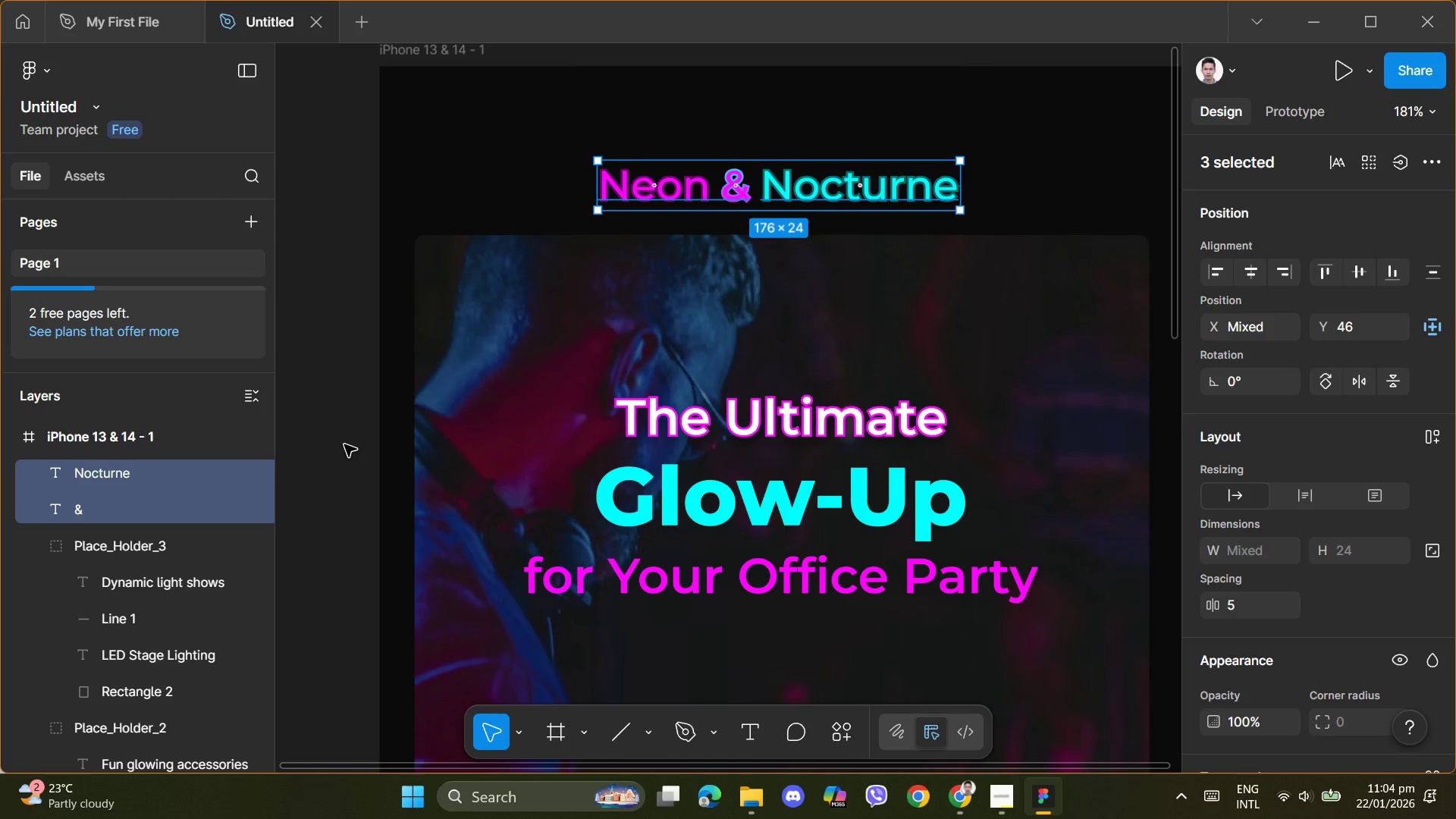 
key(Control+G)
 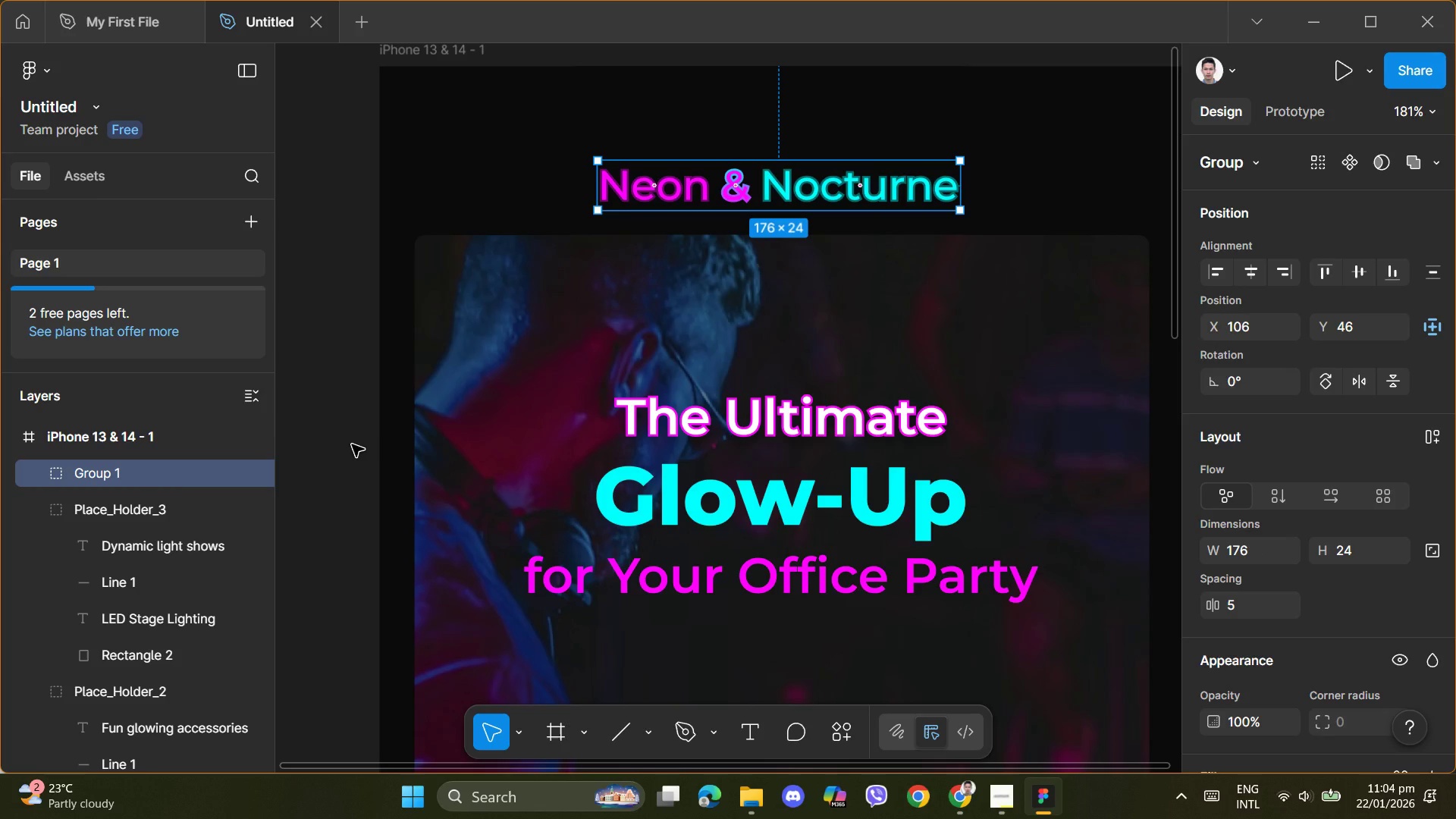 
hold_key(key=ShiftLeft, duration=1.5)
 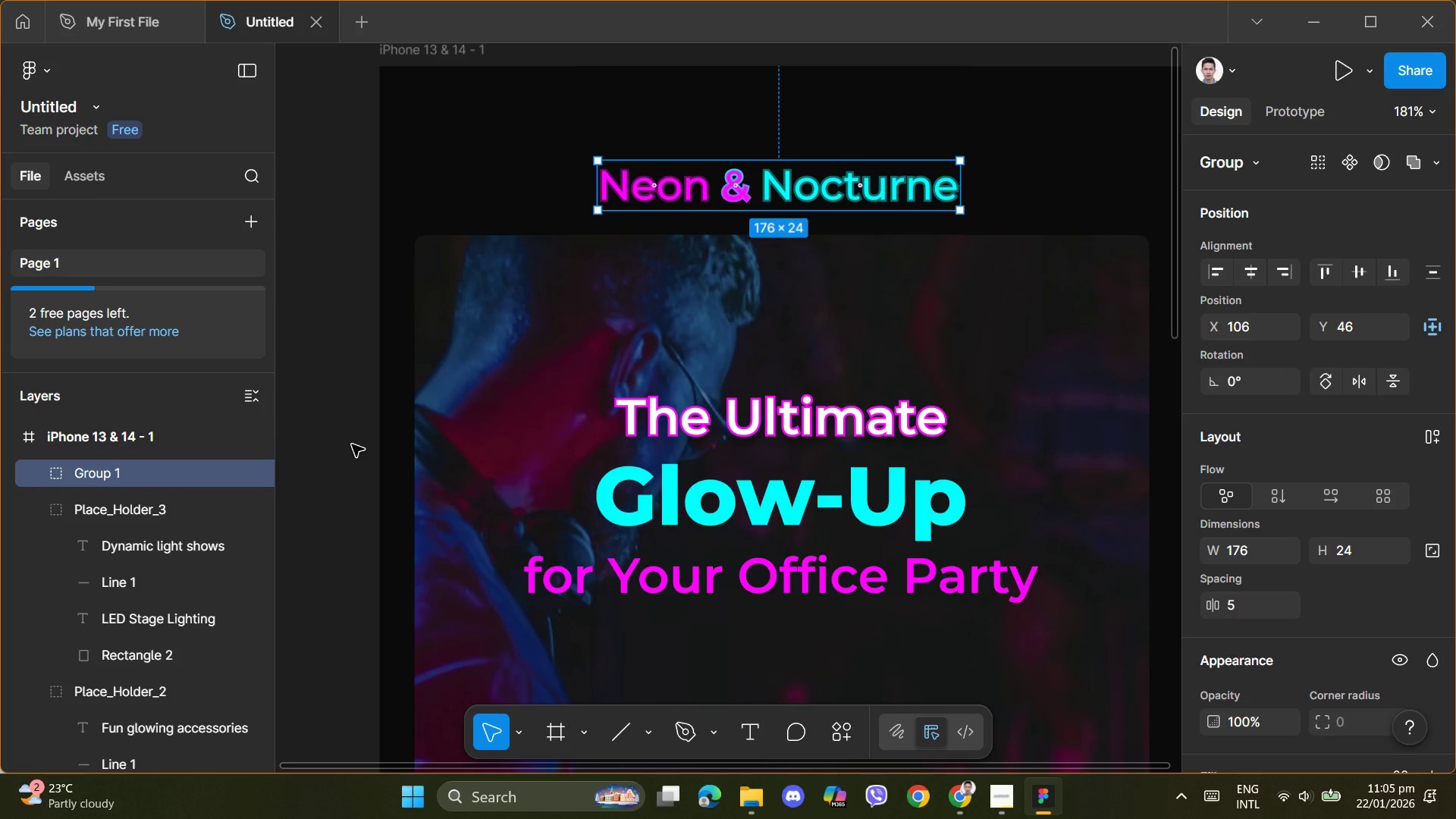 
hold_key(key=ShiftLeft, duration=1.51)
 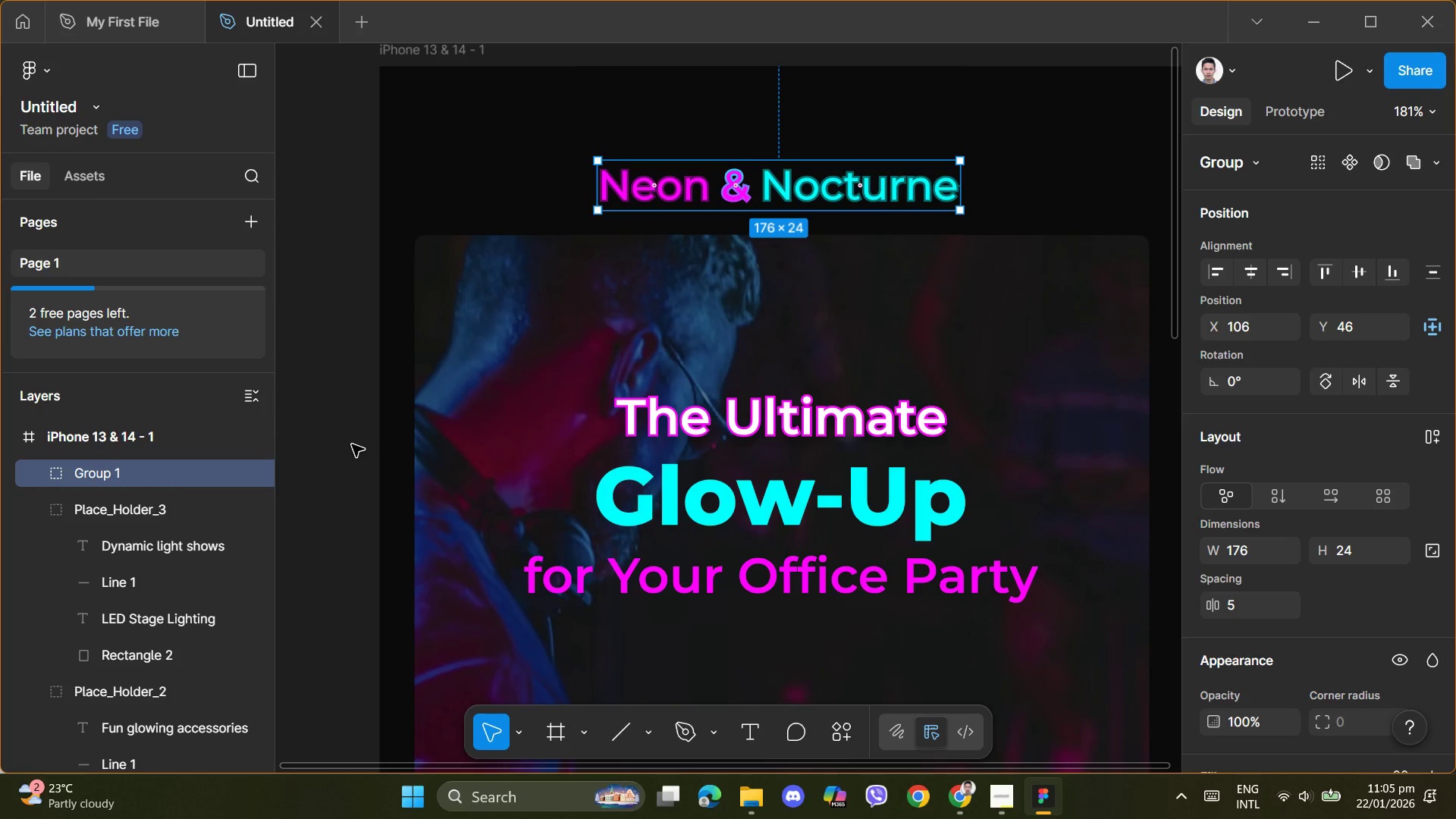 
hold_key(key=ShiftLeft, duration=1.52)
 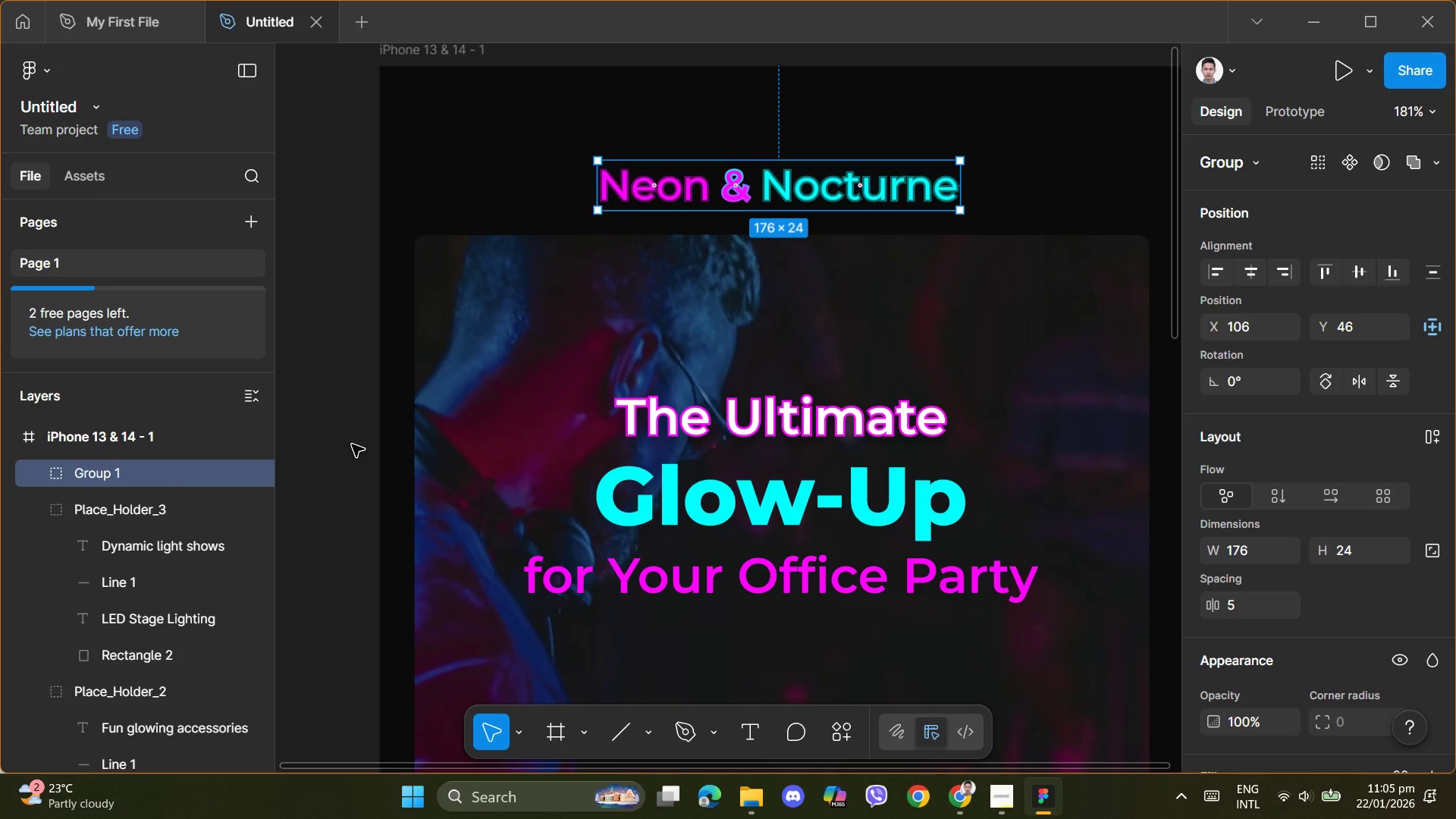 
hold_key(key=ShiftLeft, duration=1.51)
 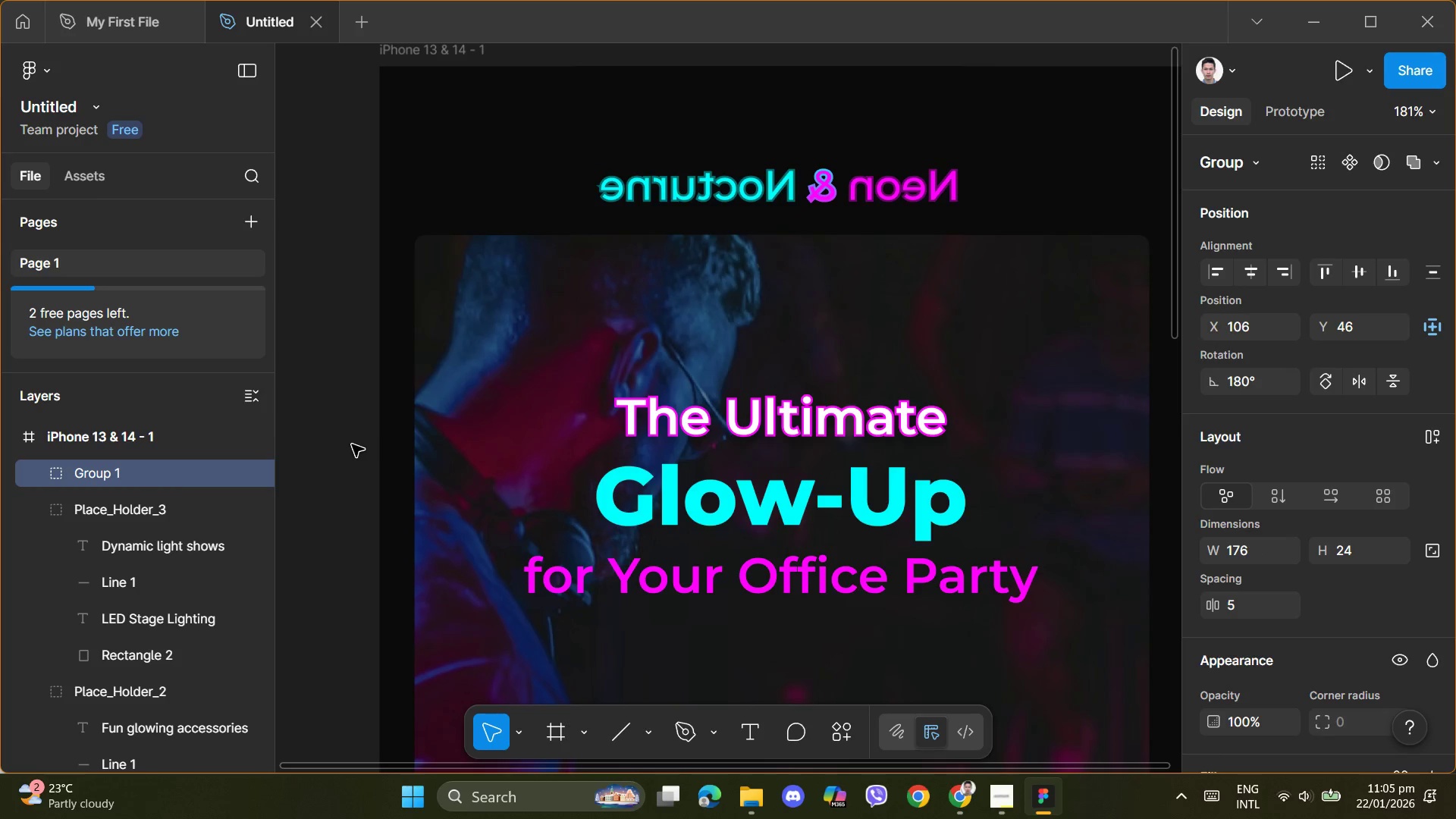 
type(He)
 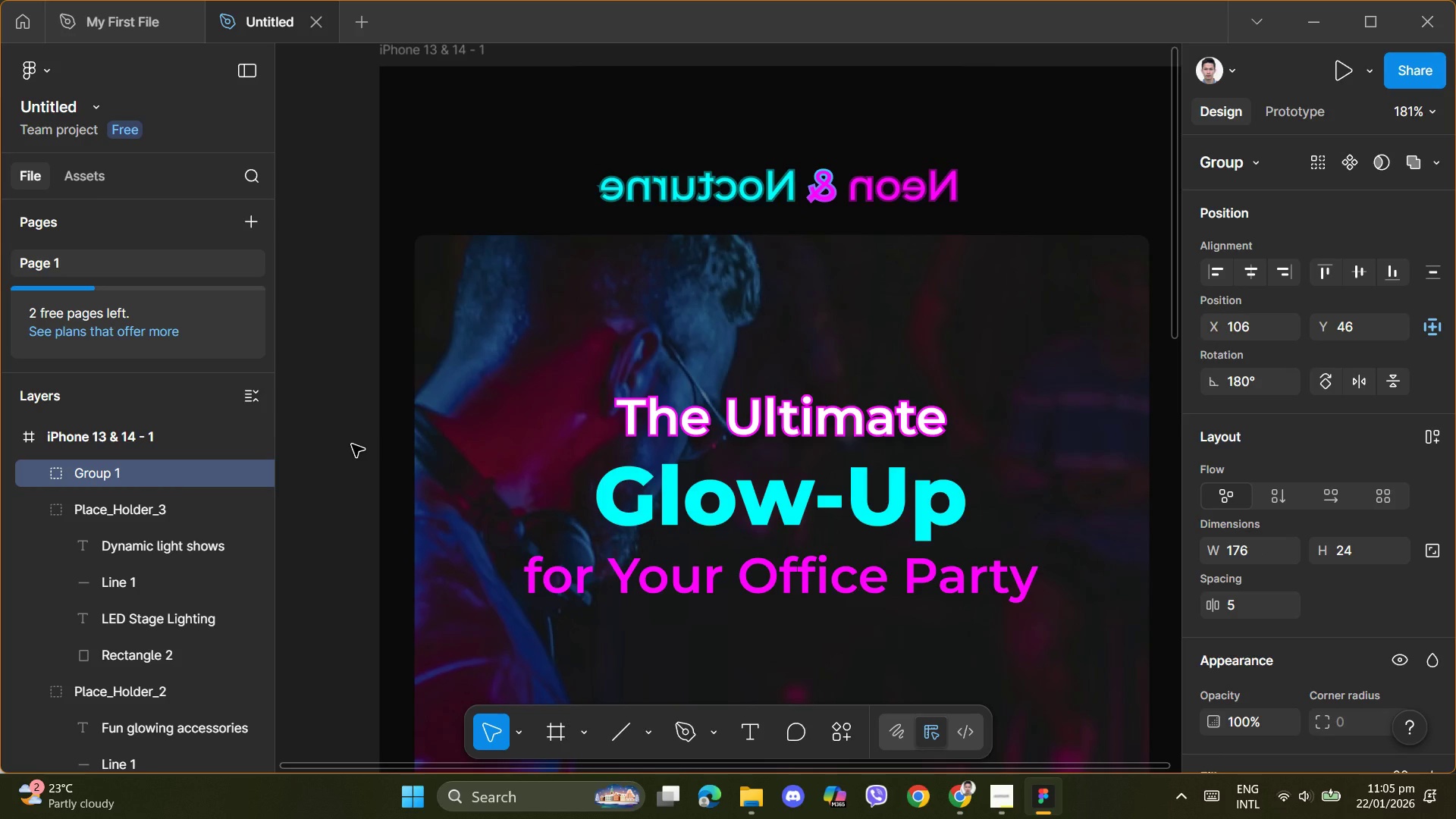 
key(Control+Z)
 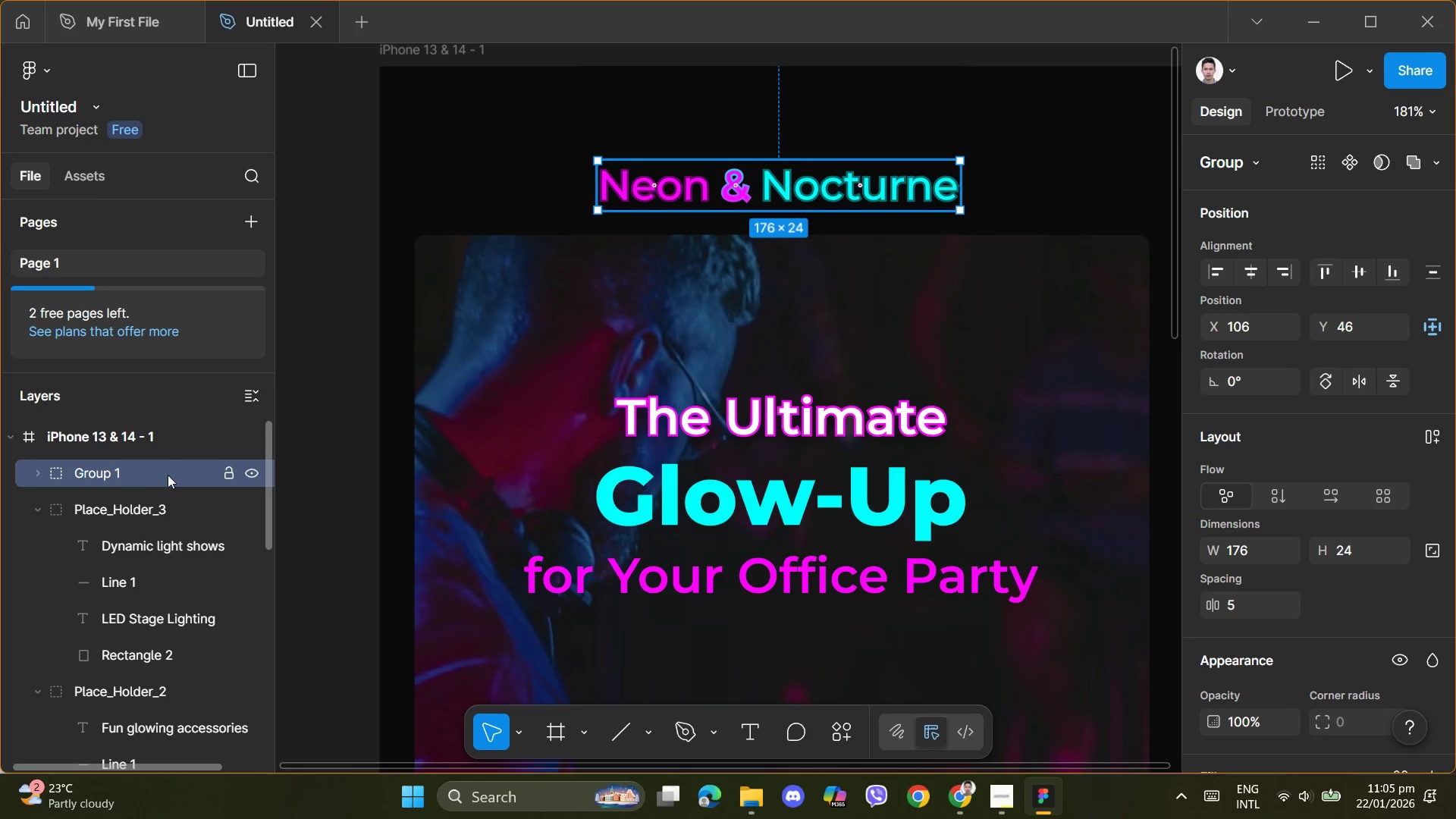 
double_click([118, 475])
 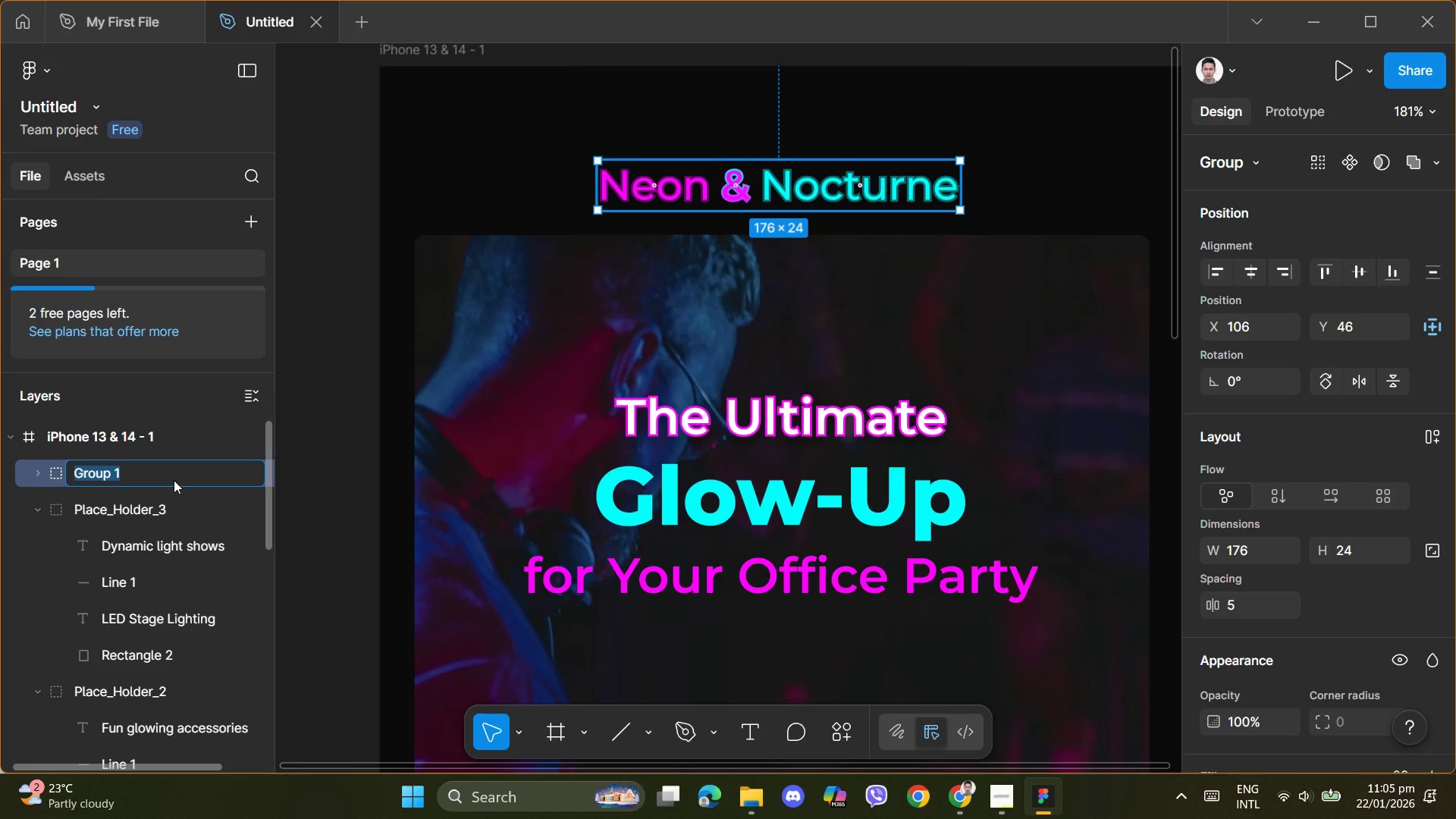 
type(Header)
key(NumpadEnter)
 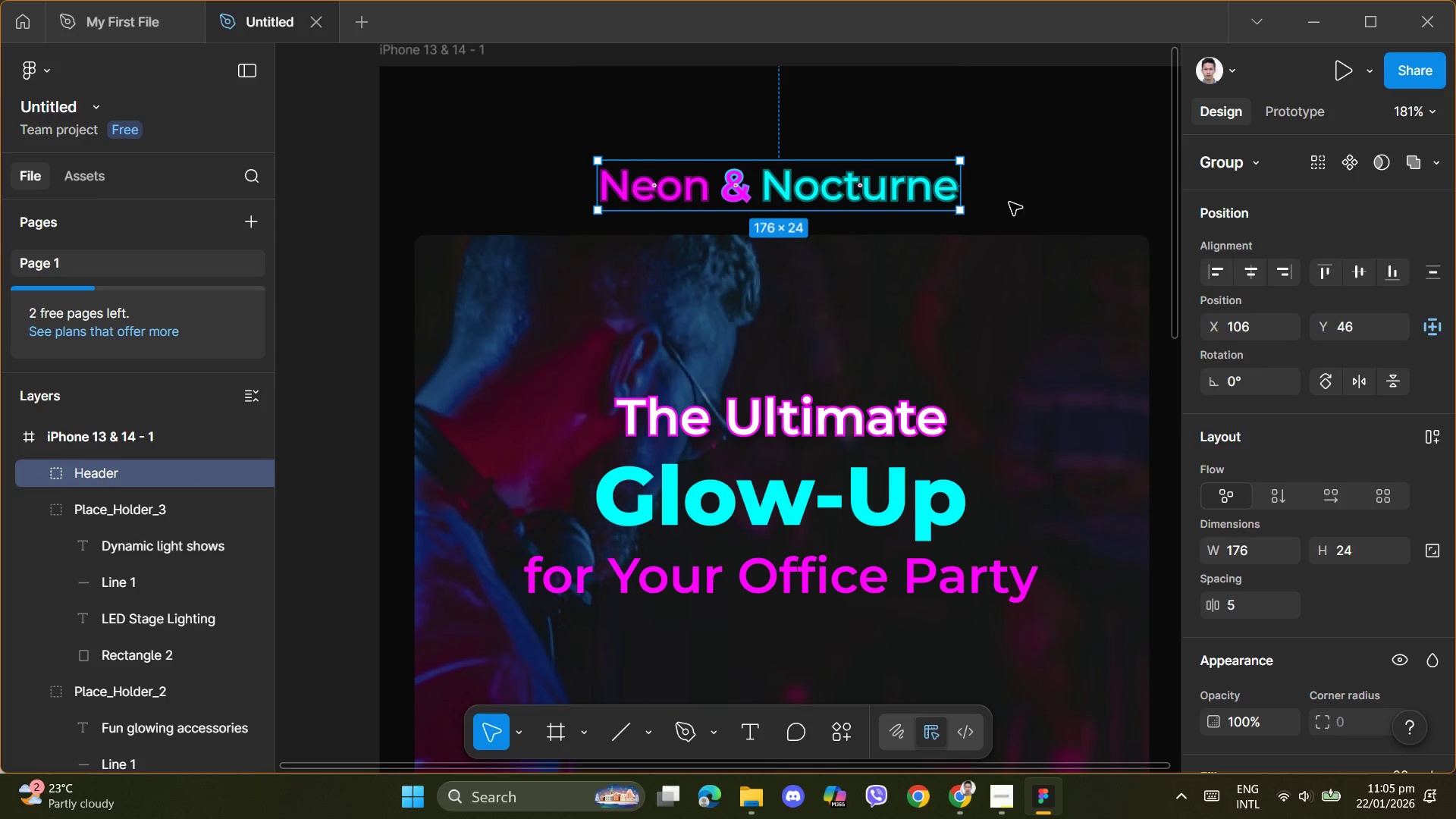 
double_click([846, 190])
 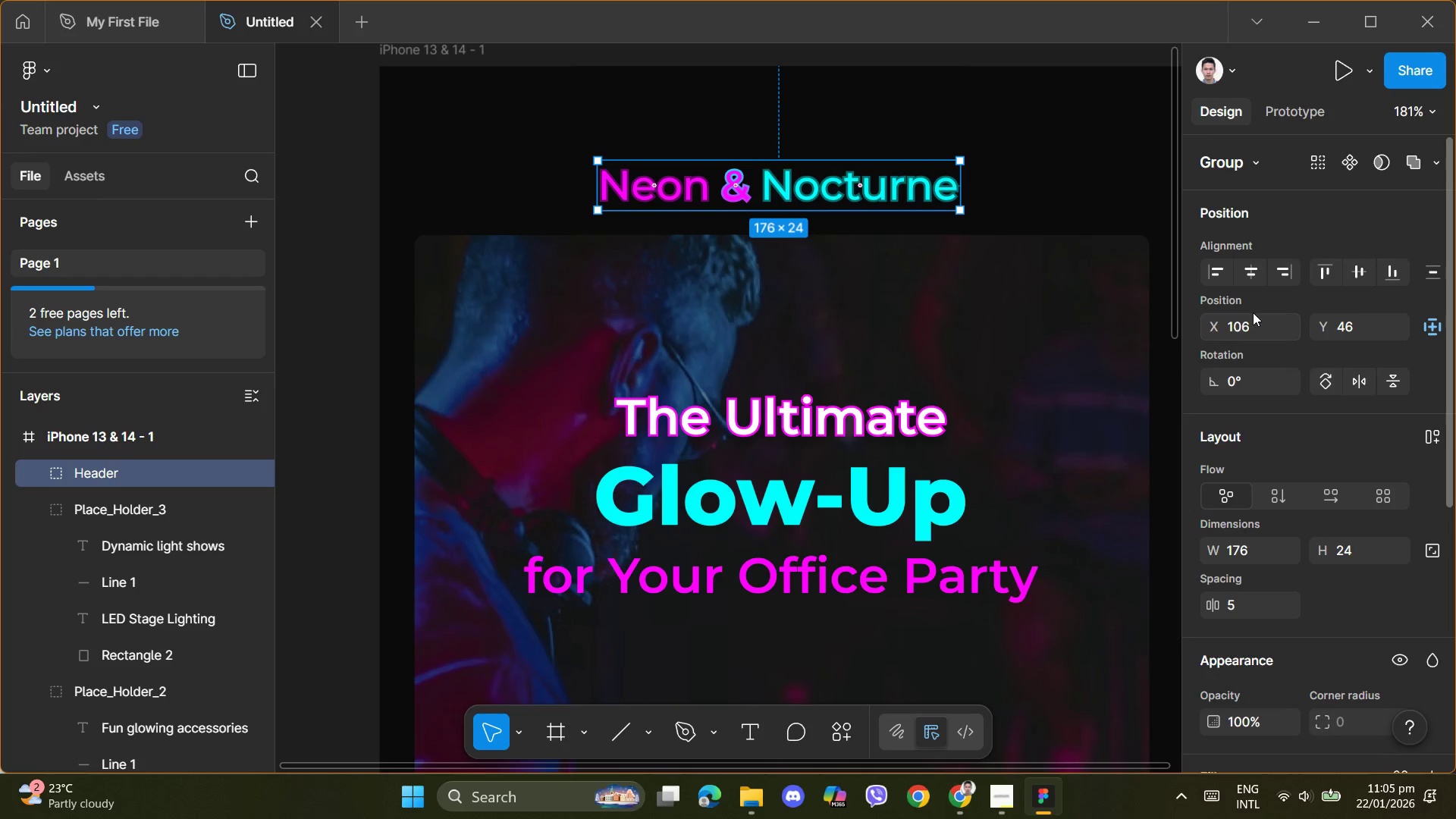 
left_click([1255, 270])
 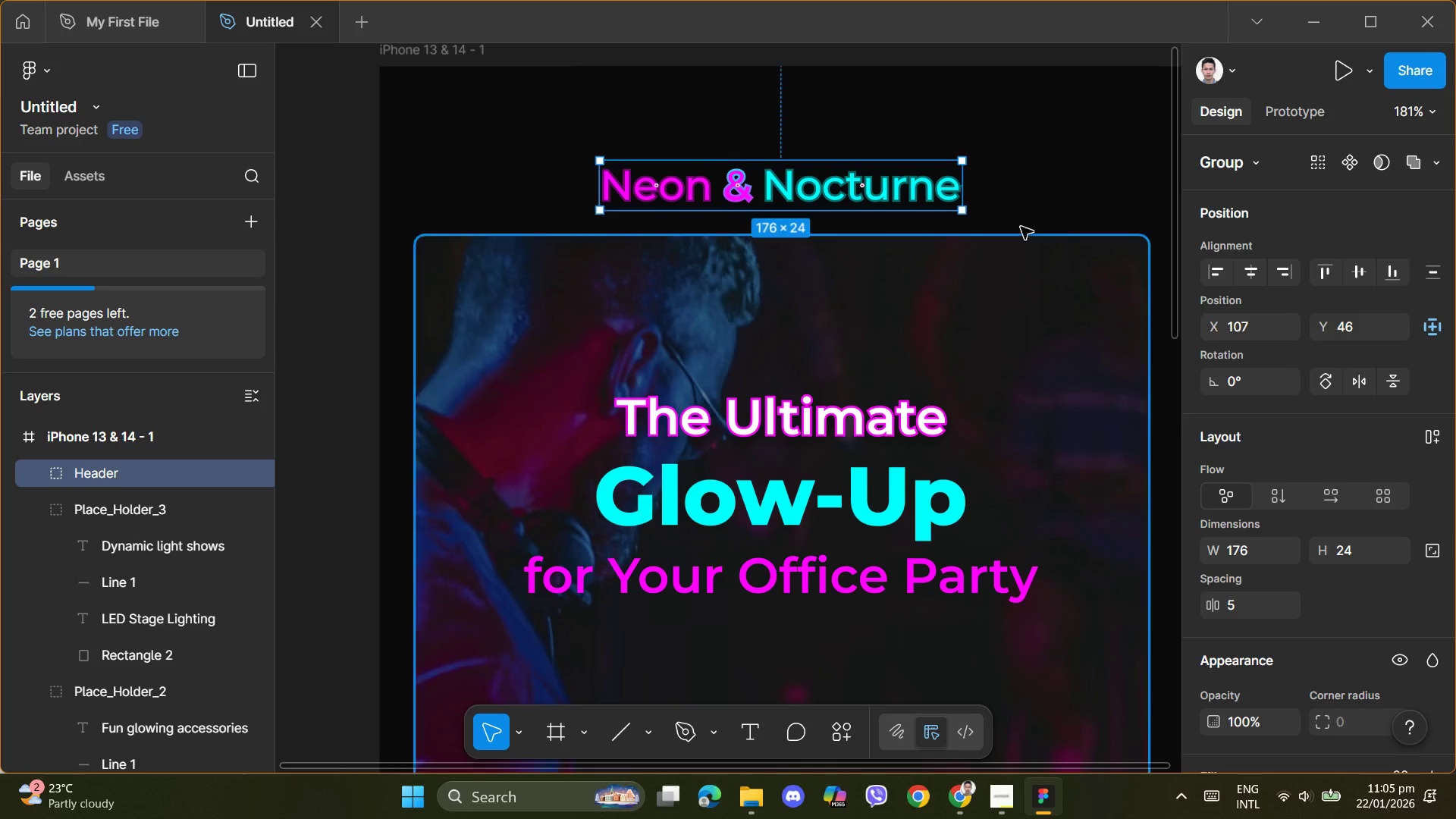 
scroll: coordinate [1017, 230], scroll_direction: down, amount: 5.0
 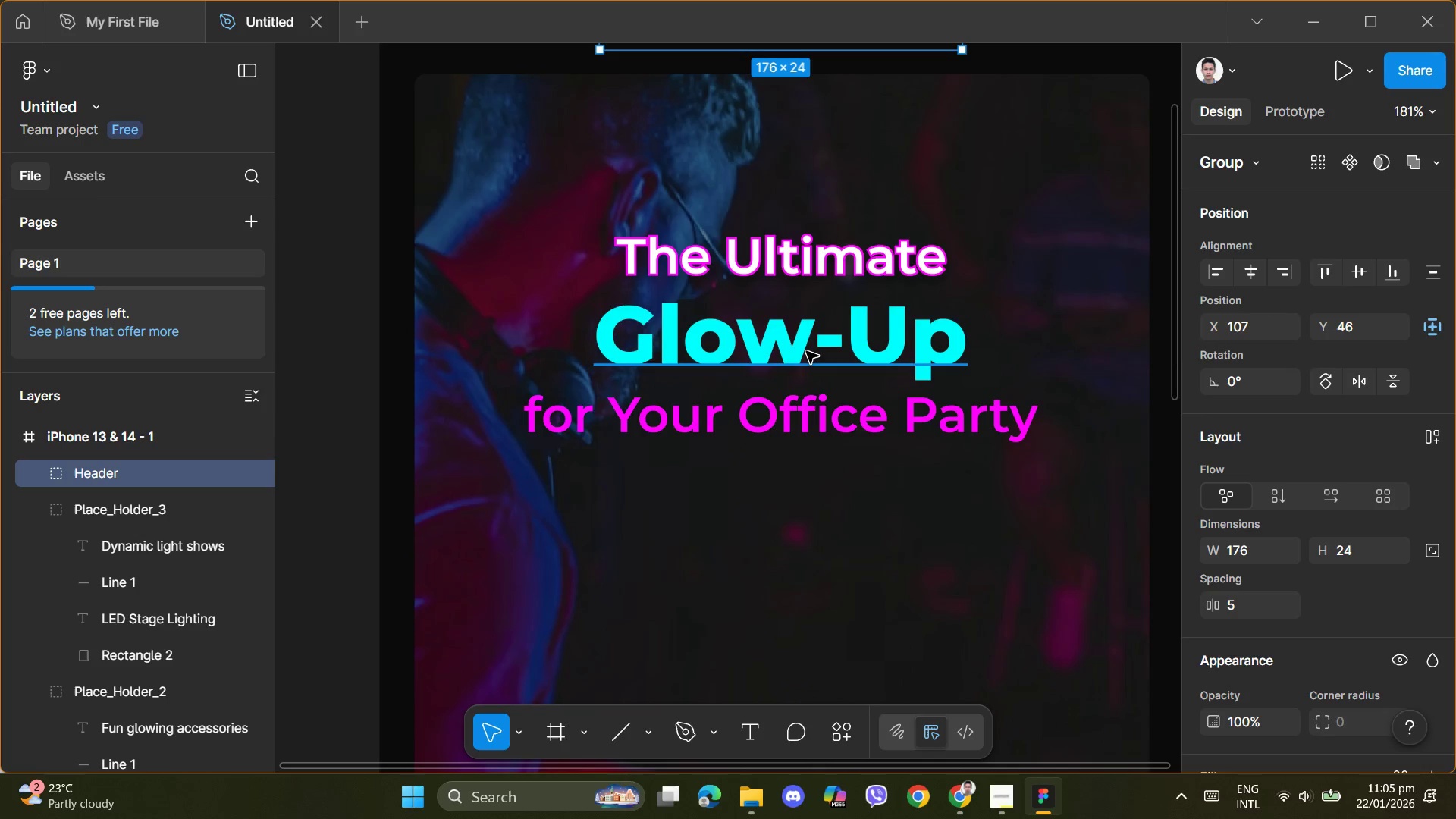 
left_click([803, 351])
 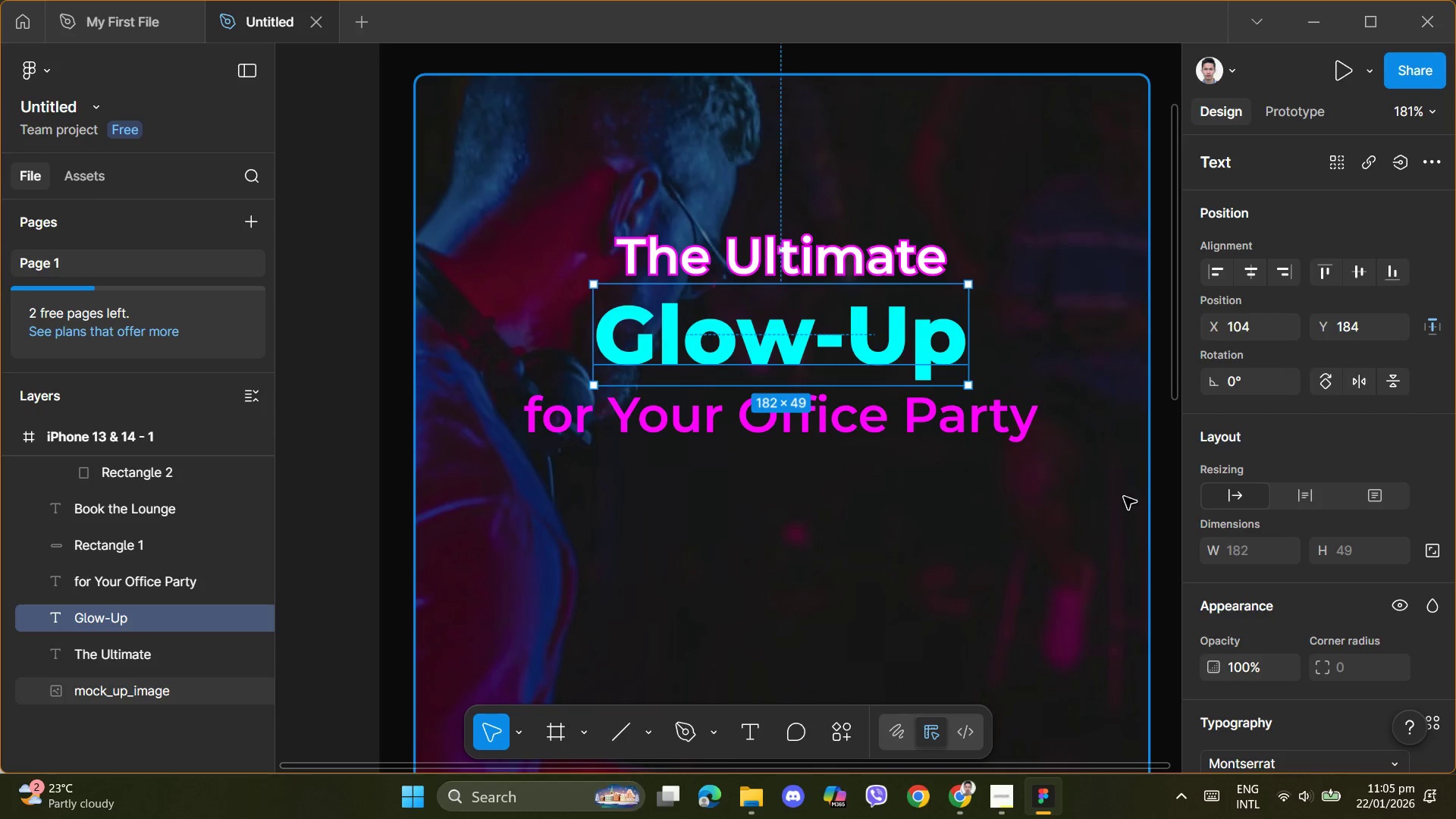 
scroll: coordinate [1100, 491], scroll_direction: down, amount: 1.0
 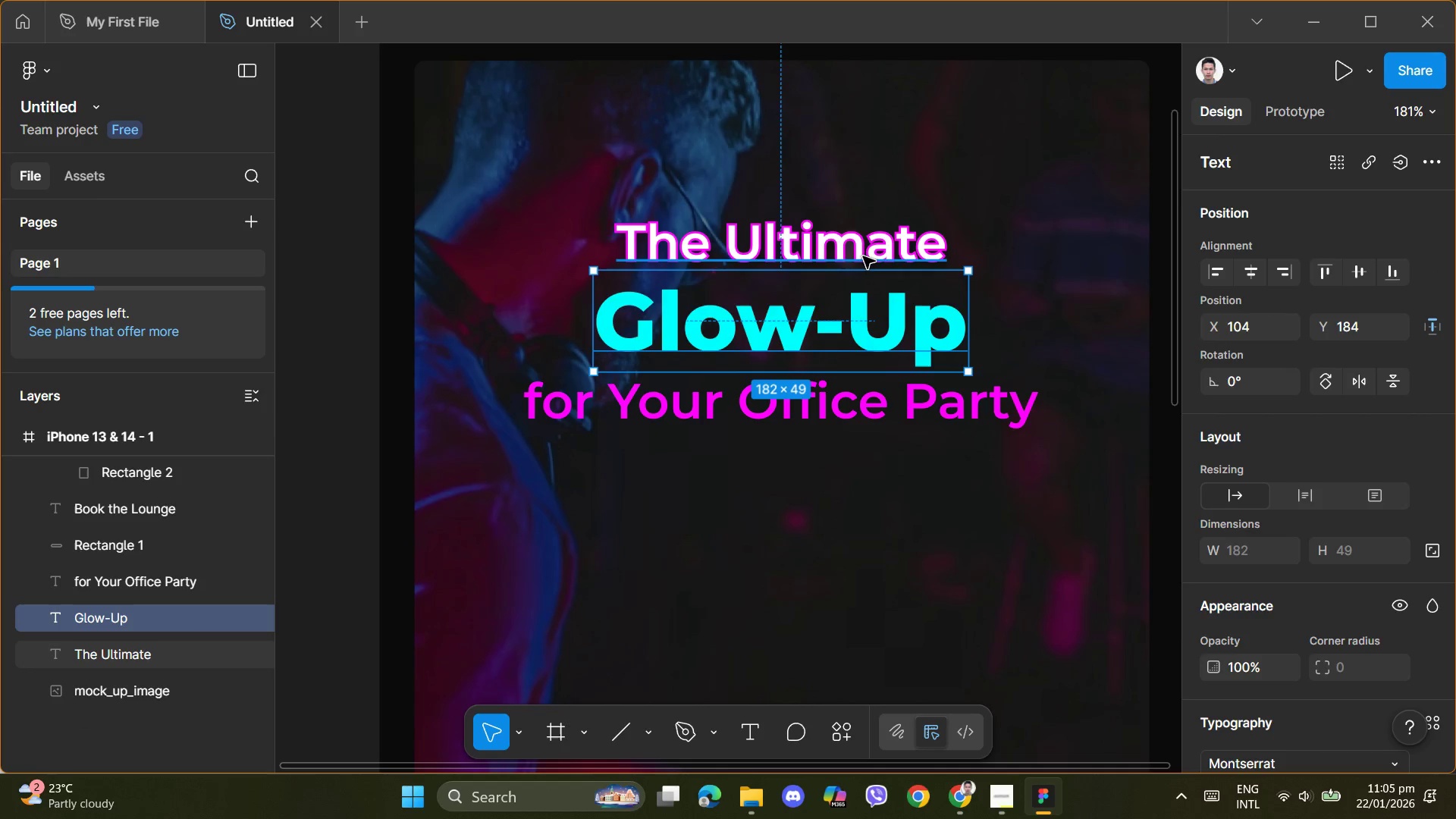 
left_click([859, 250])
 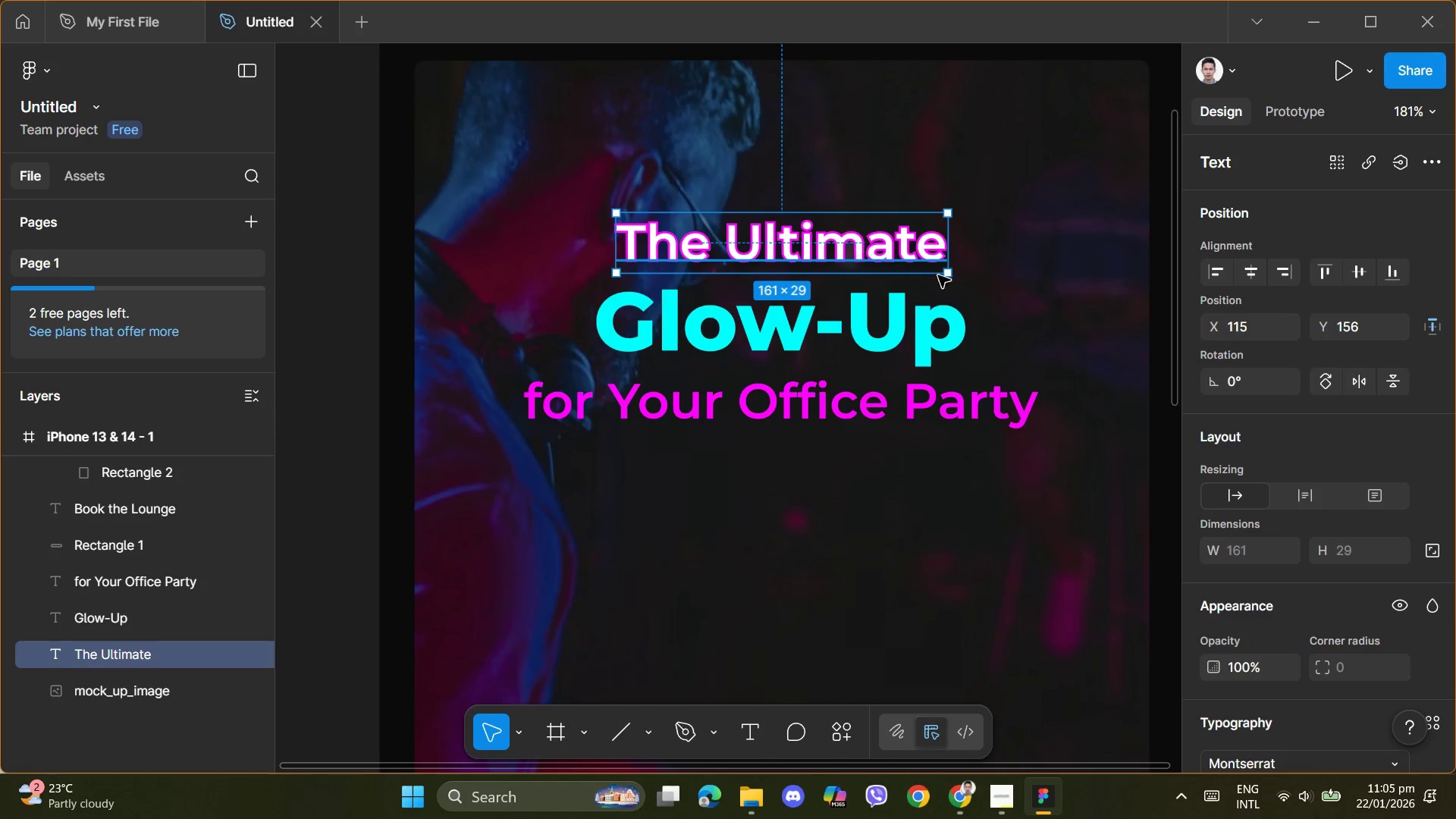 
scroll: coordinate [1276, 497], scroll_direction: down, amount: 5.0
 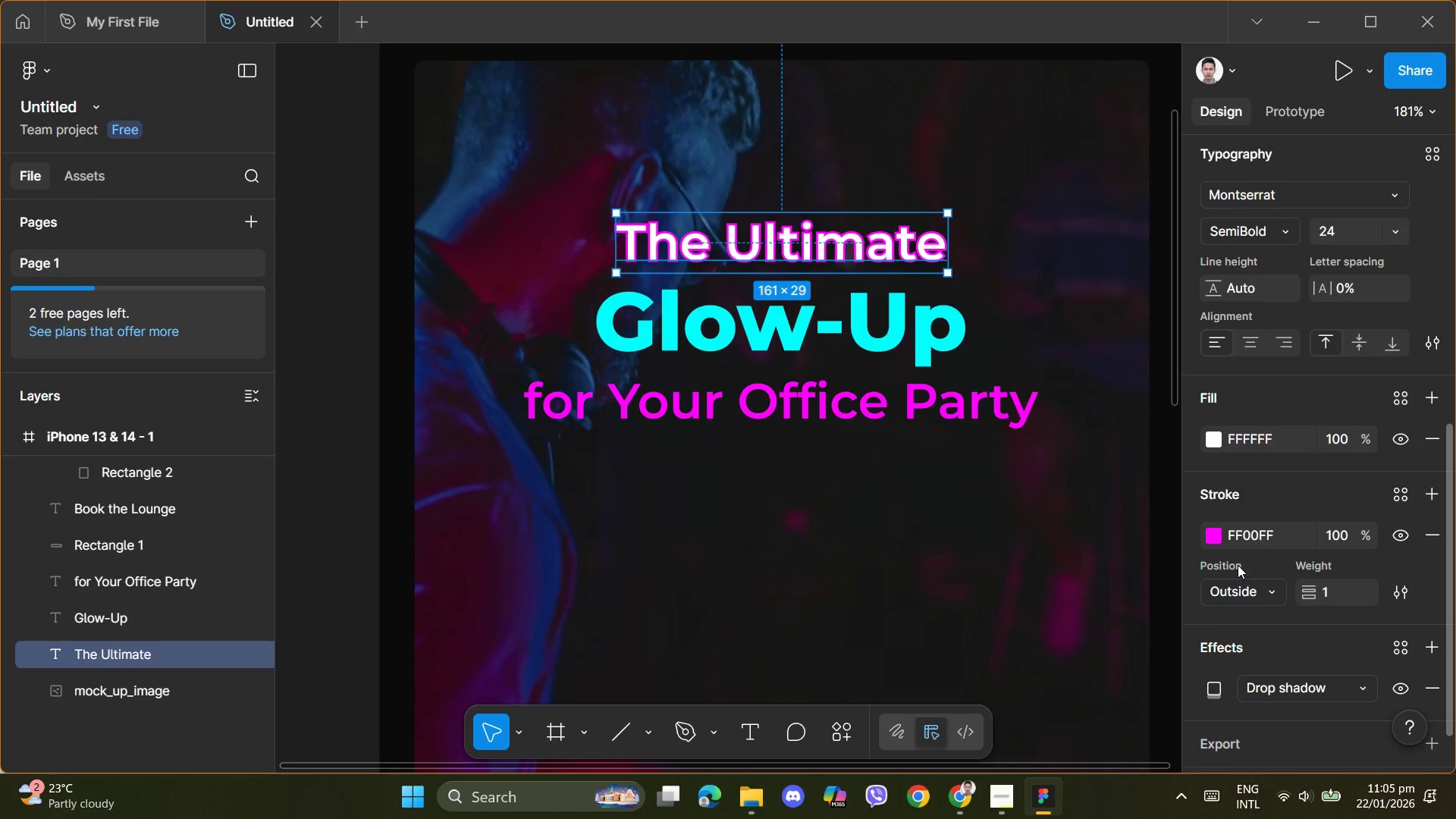 
left_click([811, 508])
 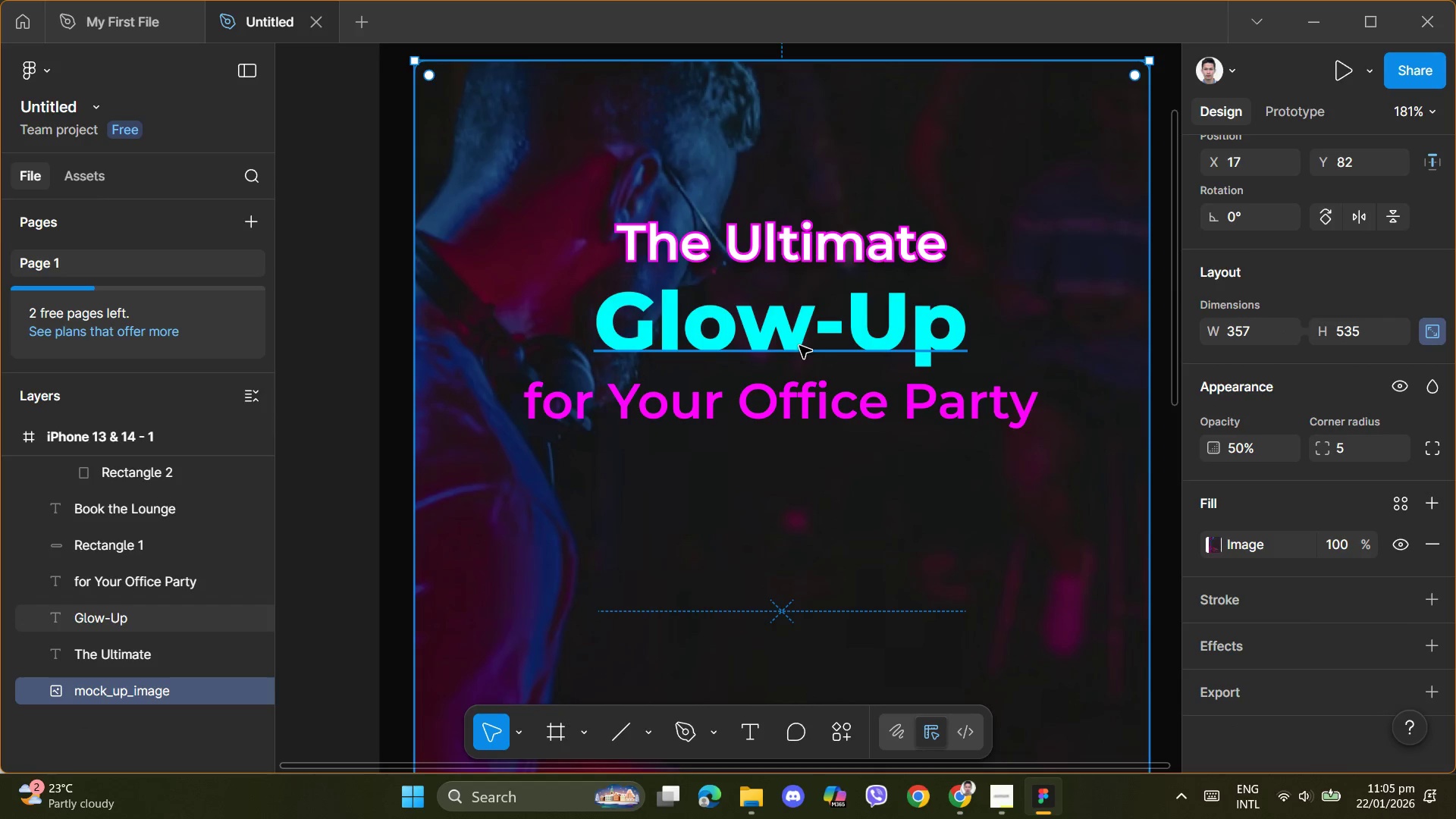 
left_click([799, 346])
 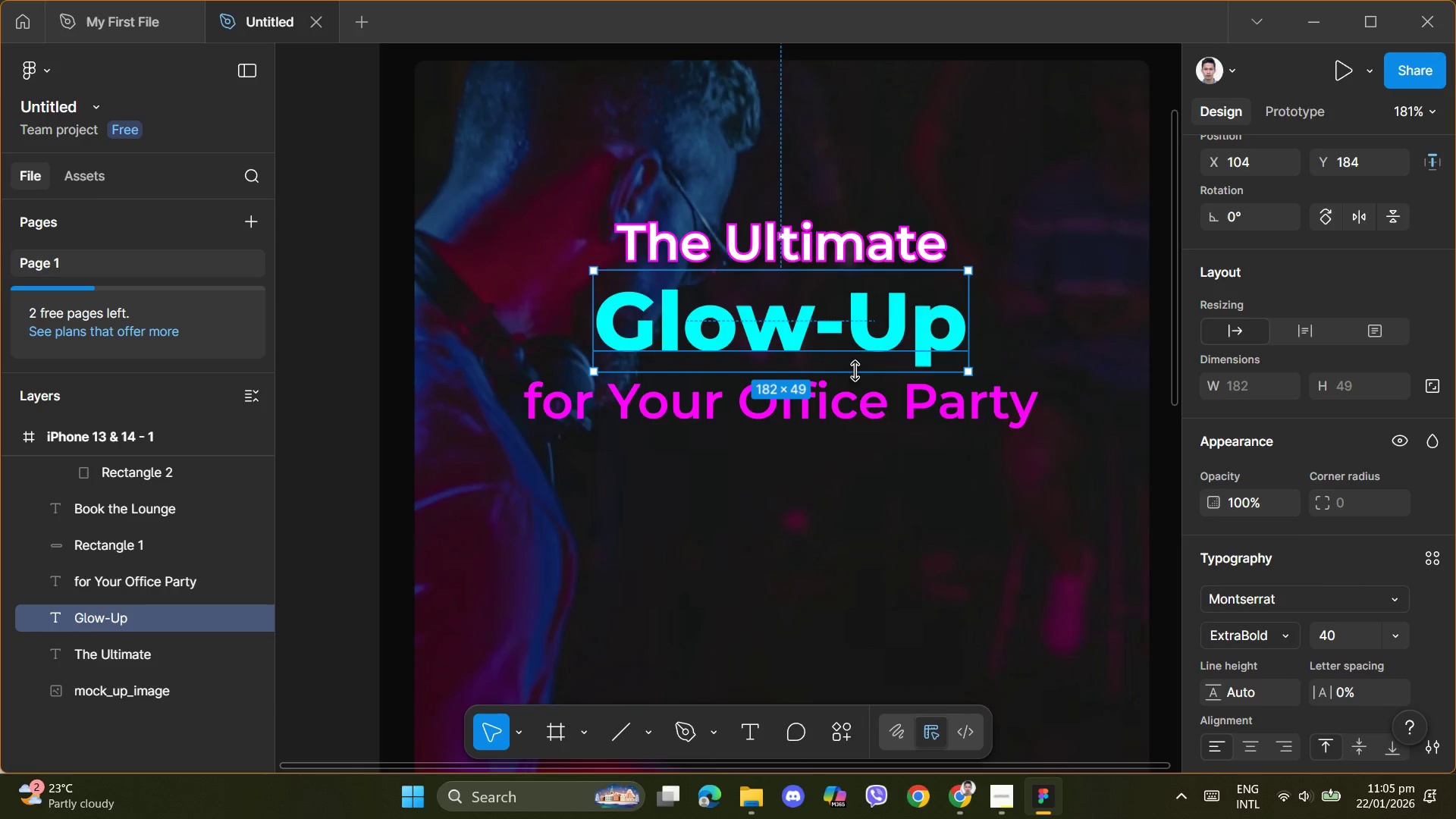 
scroll: coordinate [1320, 499], scroll_direction: down, amount: 8.0
 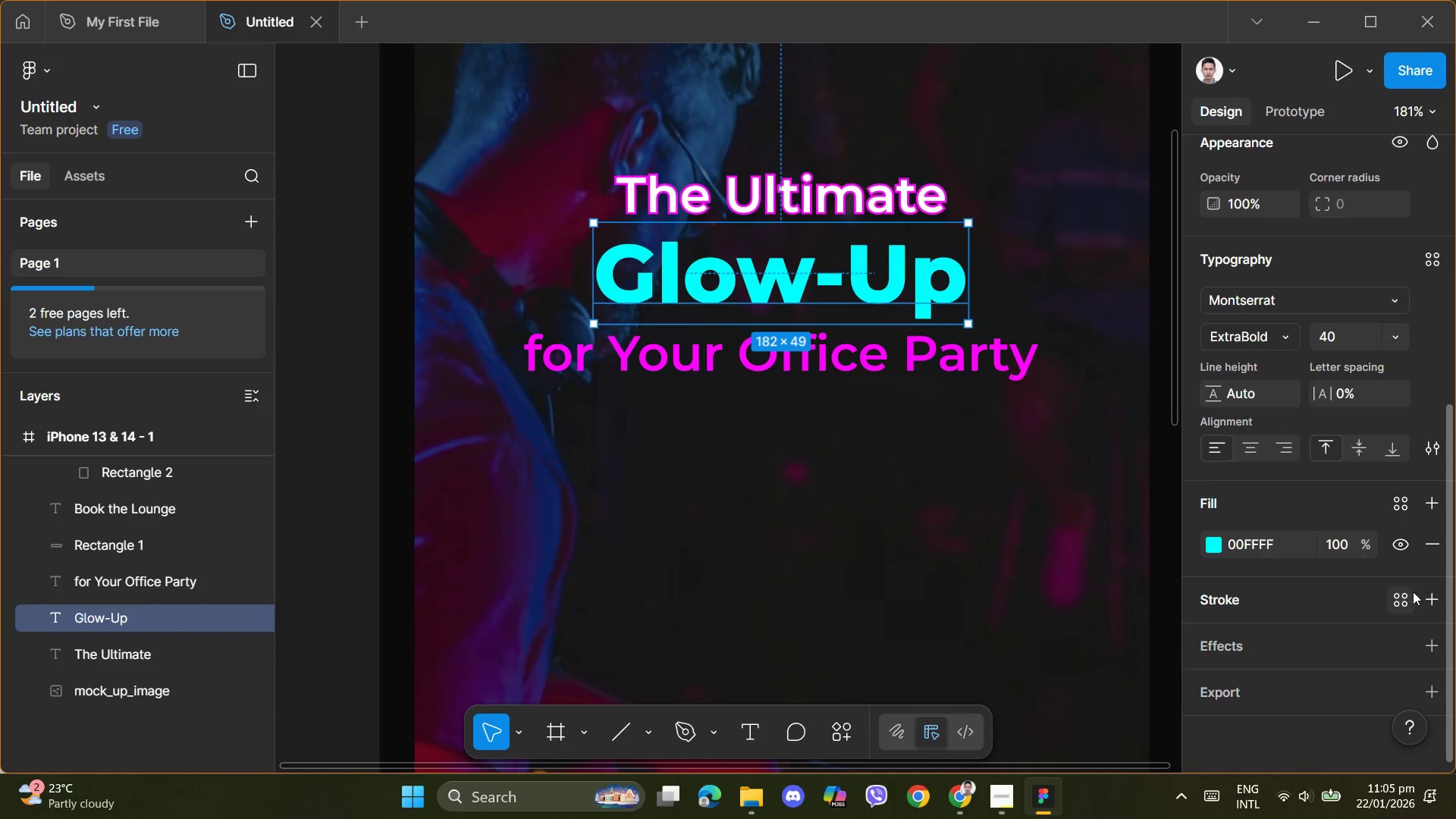 
left_click([1431, 601])
 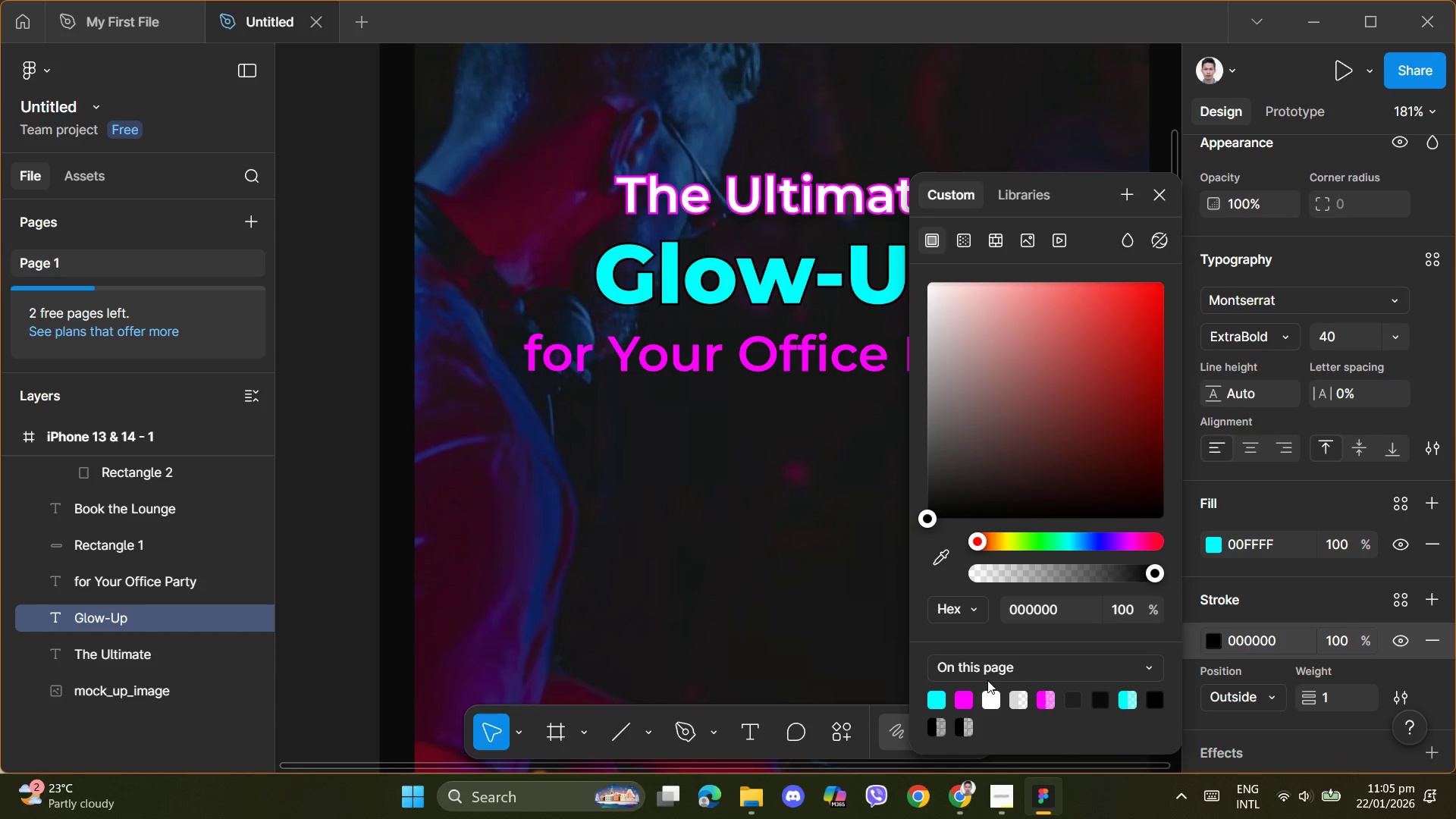 
left_click([967, 697])
 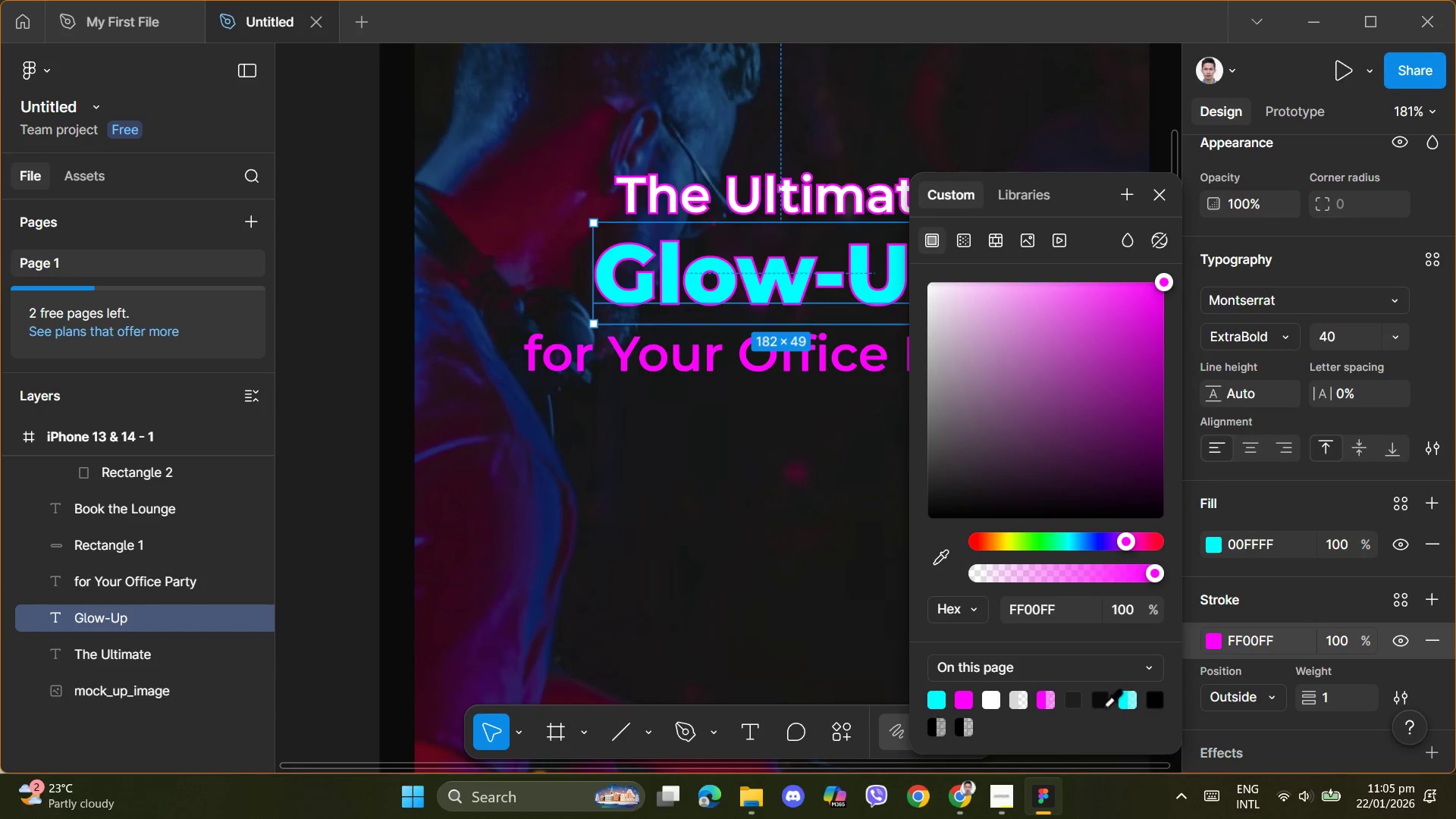 
left_click([1343, 639])
 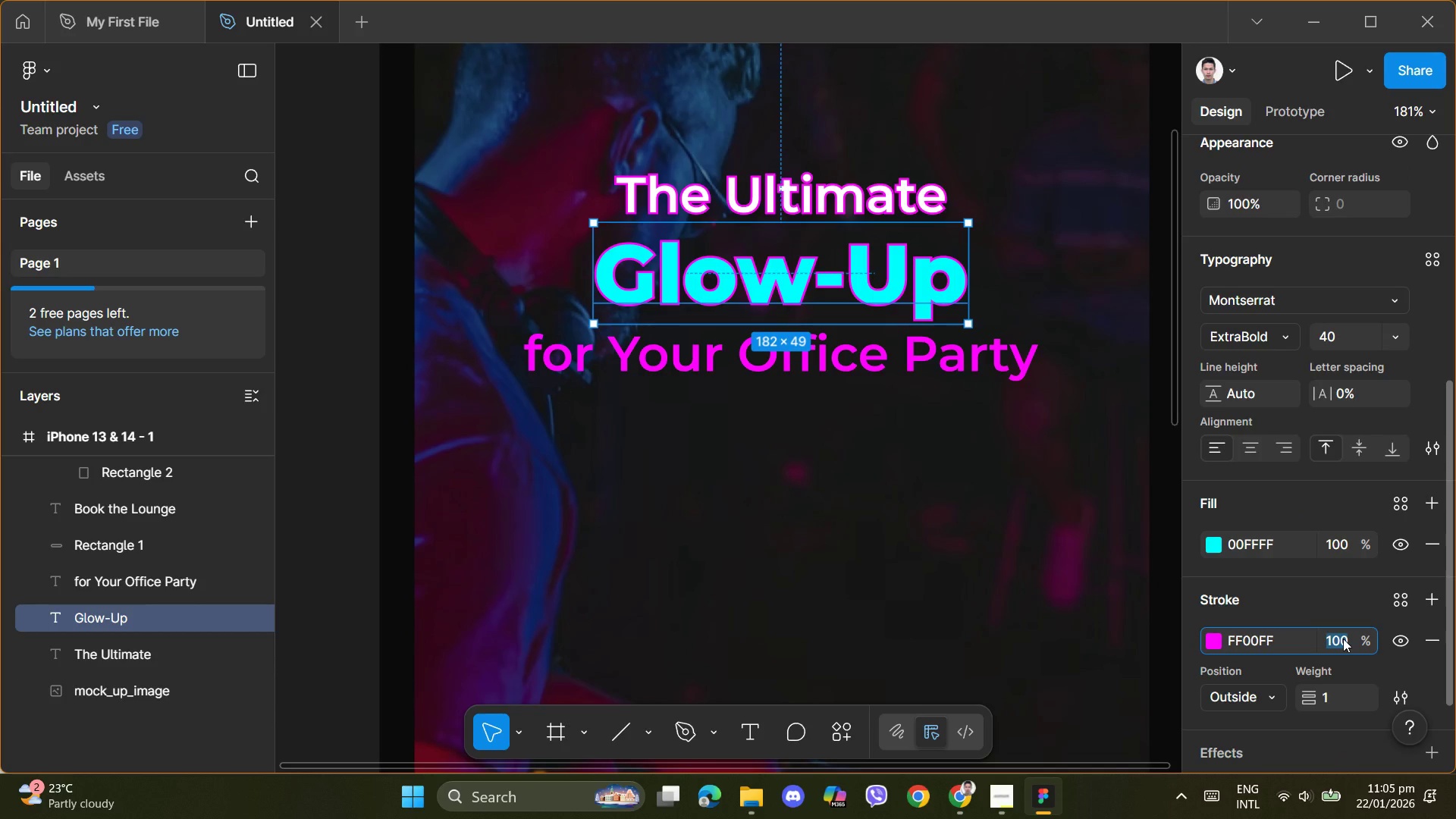 
key(Numpad4)
 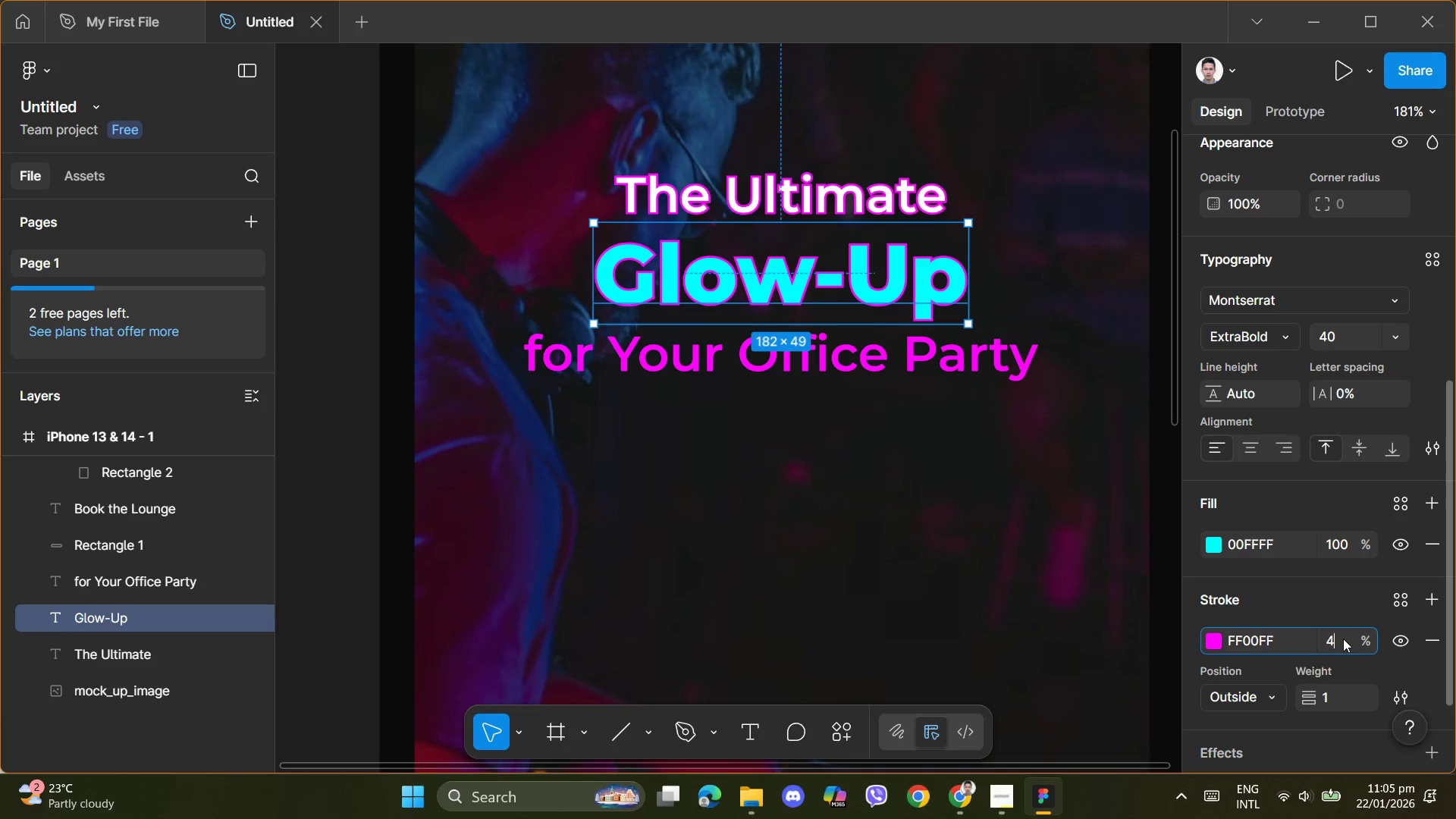 
key(Numpad0)
 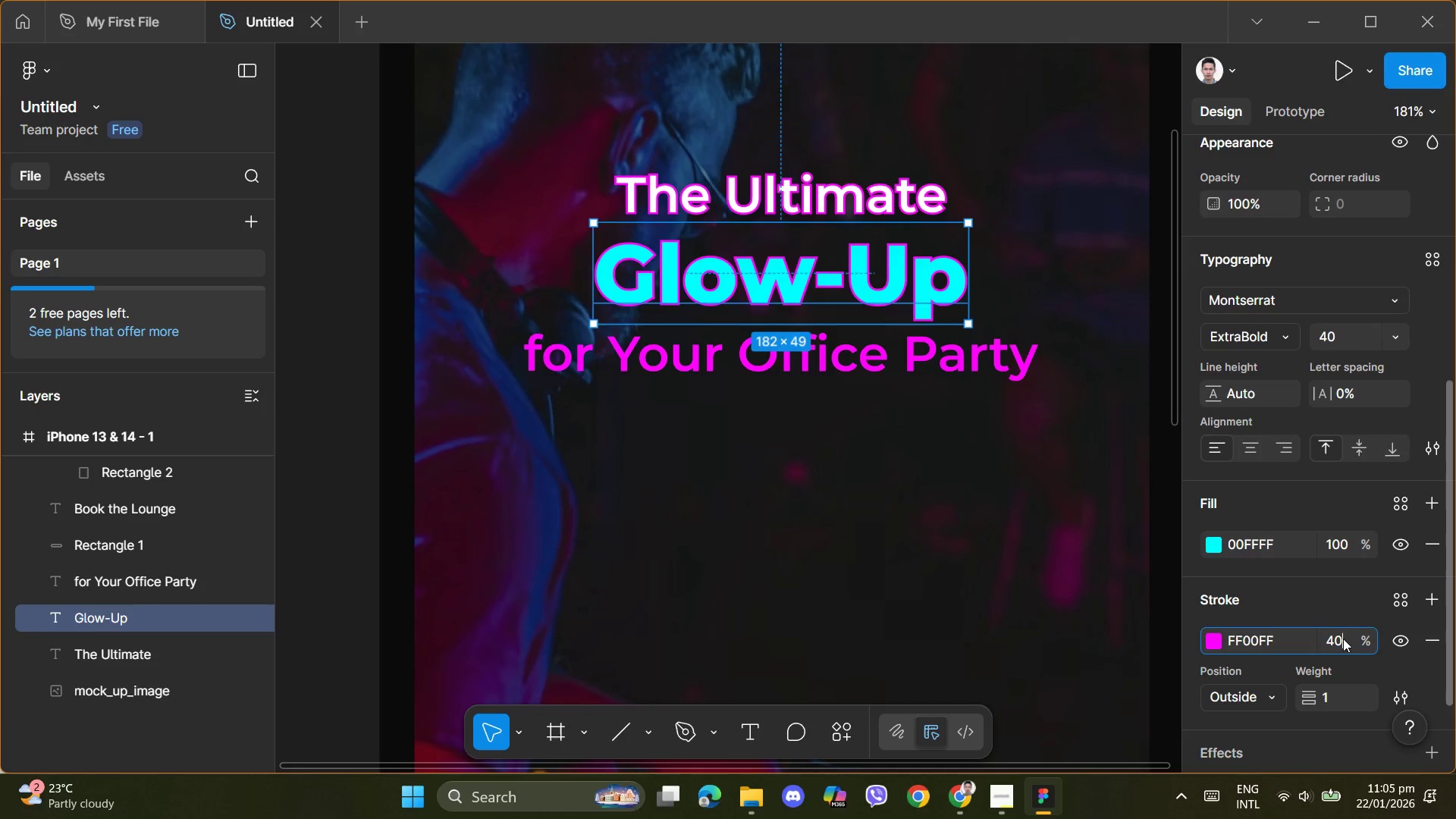 
key(NumpadEnter)
 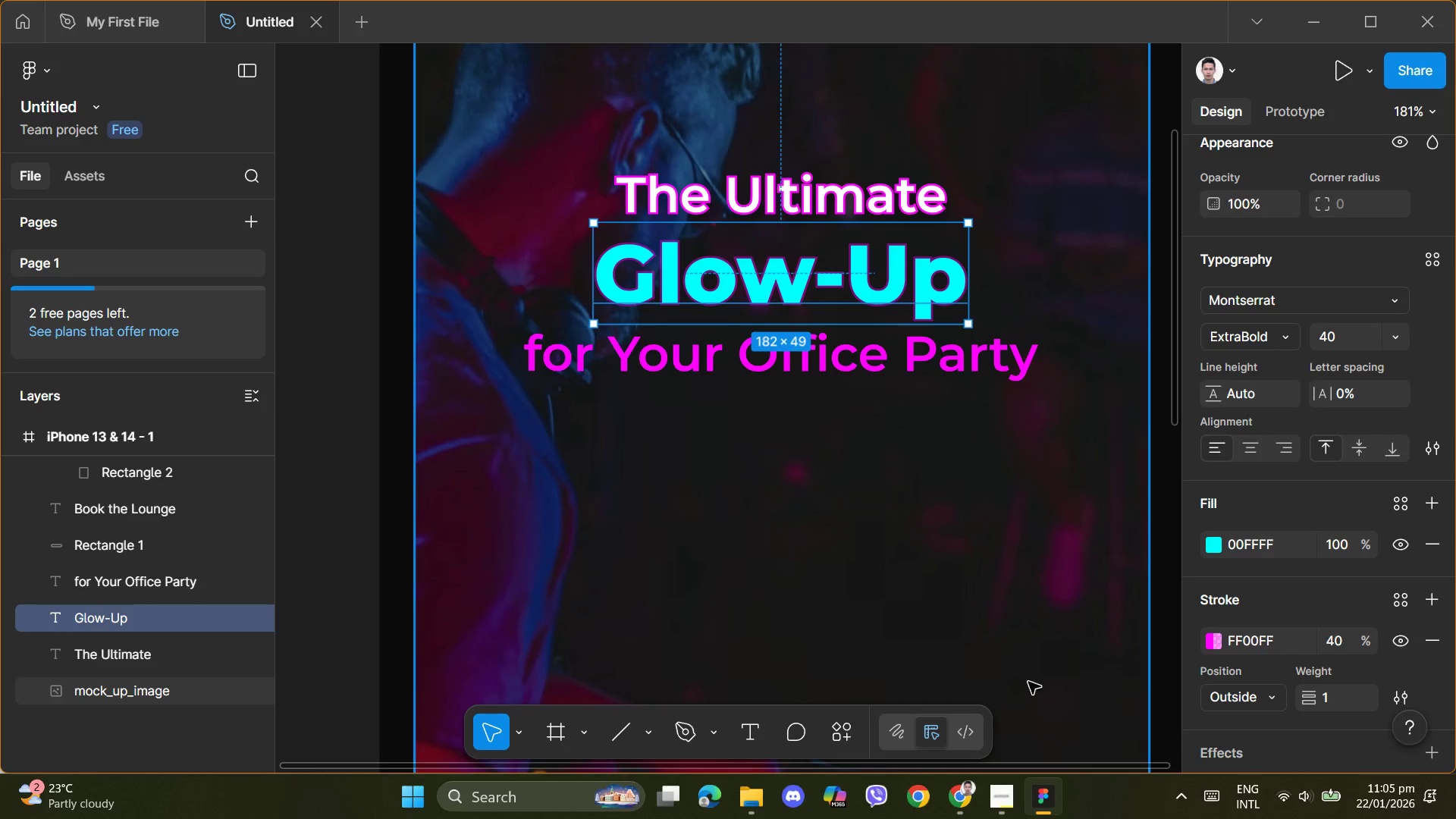 
left_click([946, 560])
 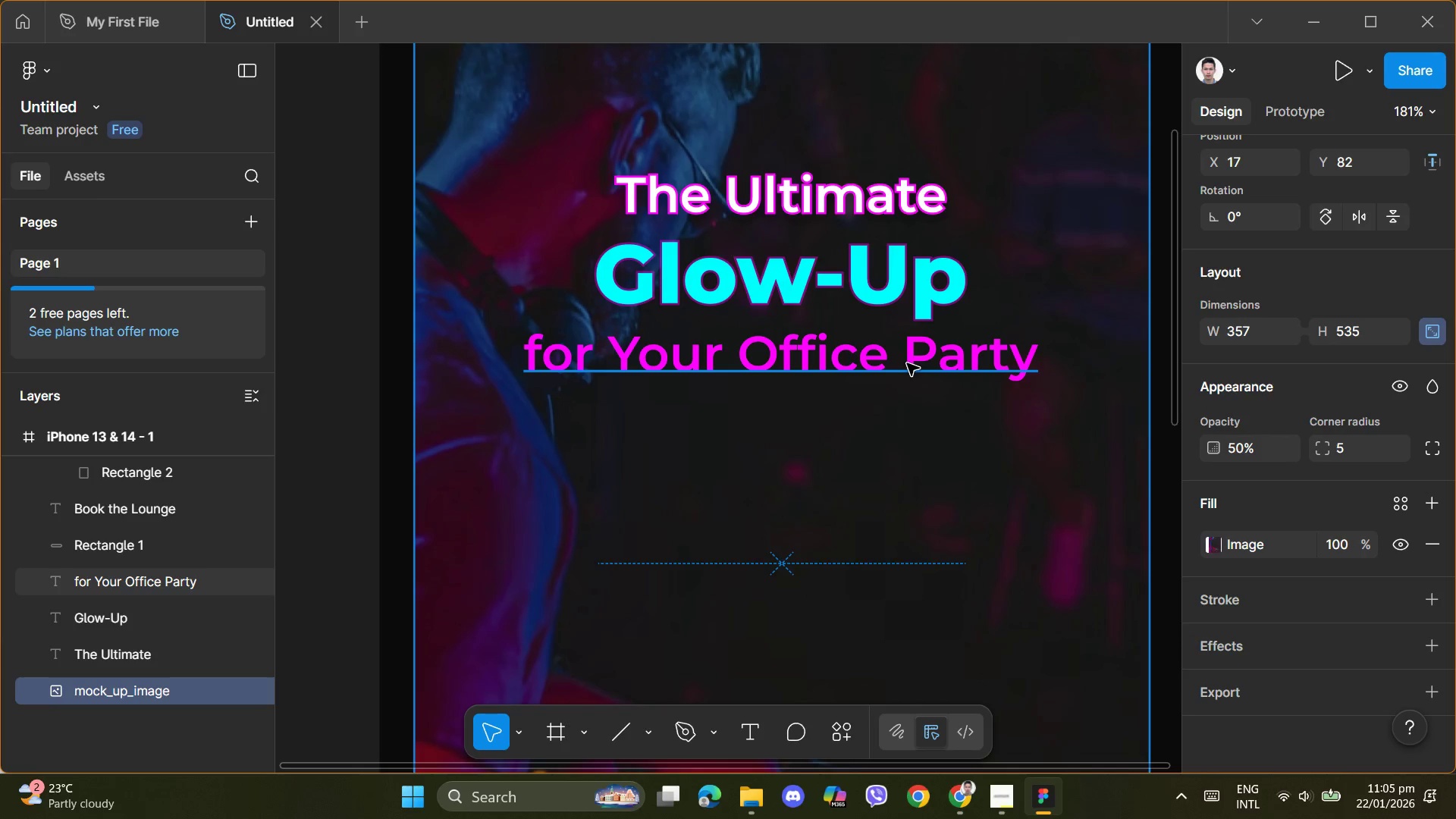 
left_click([908, 363])
 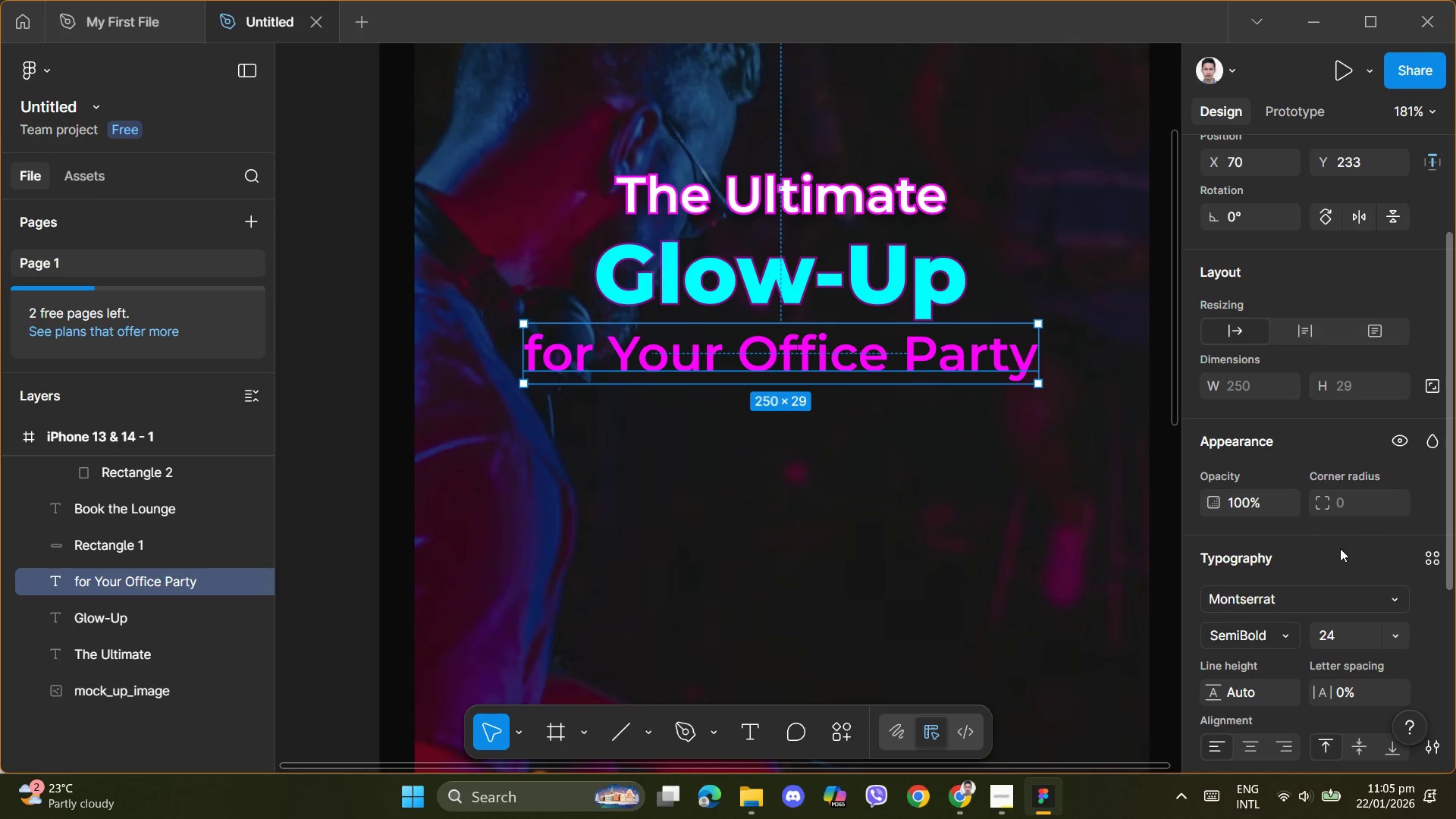 
scroll: coordinate [1312, 588], scroll_direction: down, amount: 4.0
 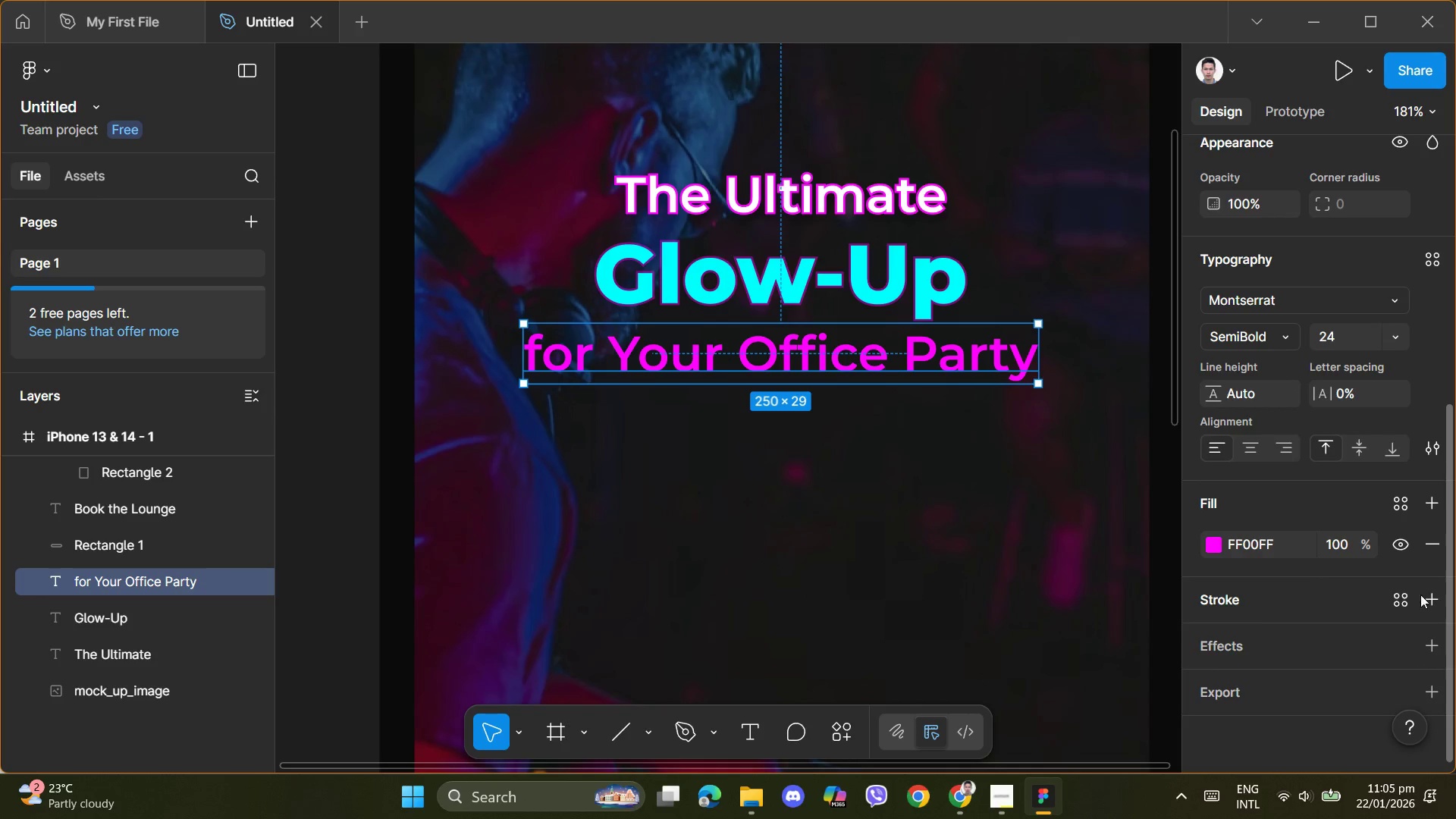 
left_click([1432, 598])
 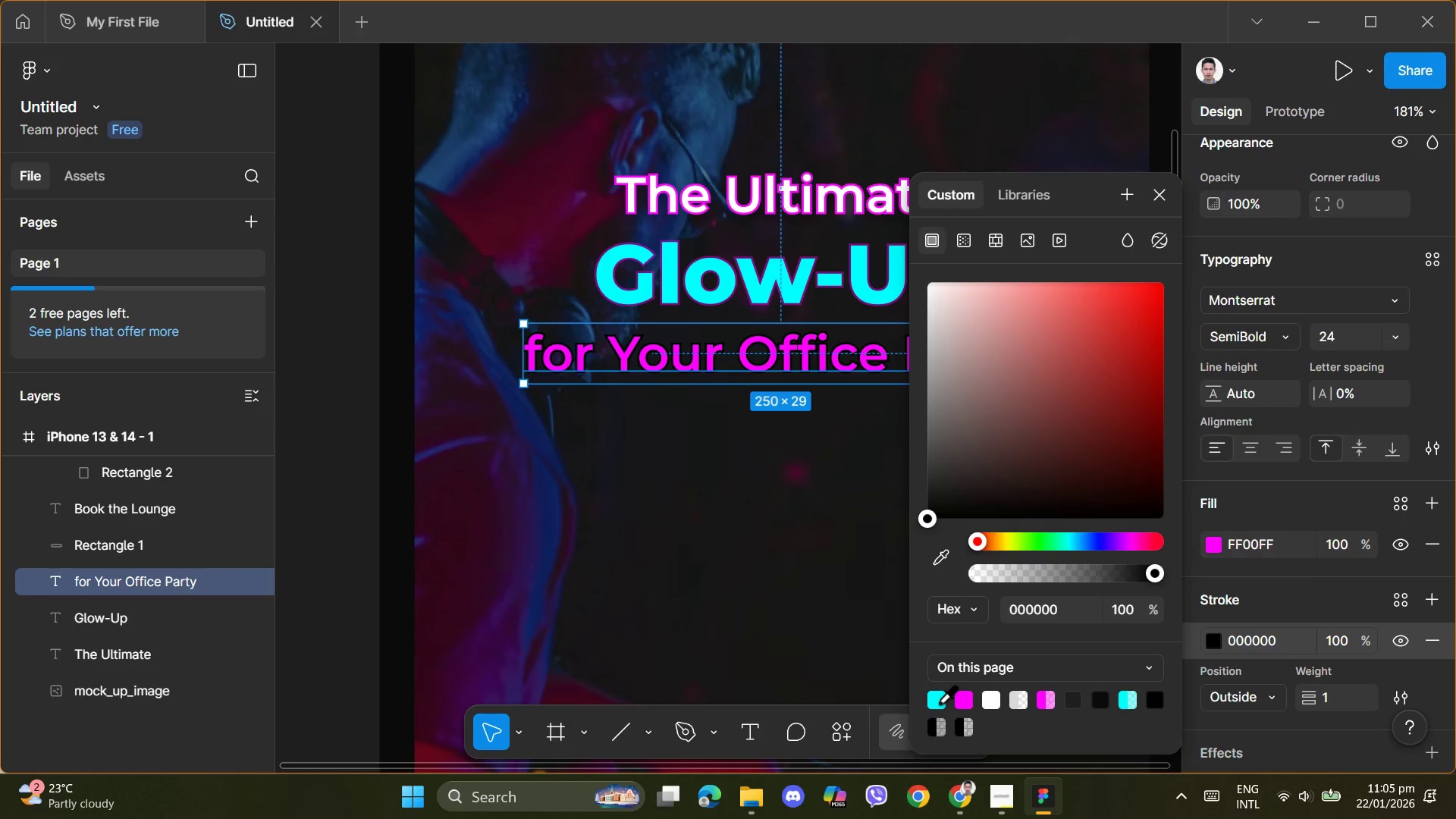 
left_click([940, 702])
 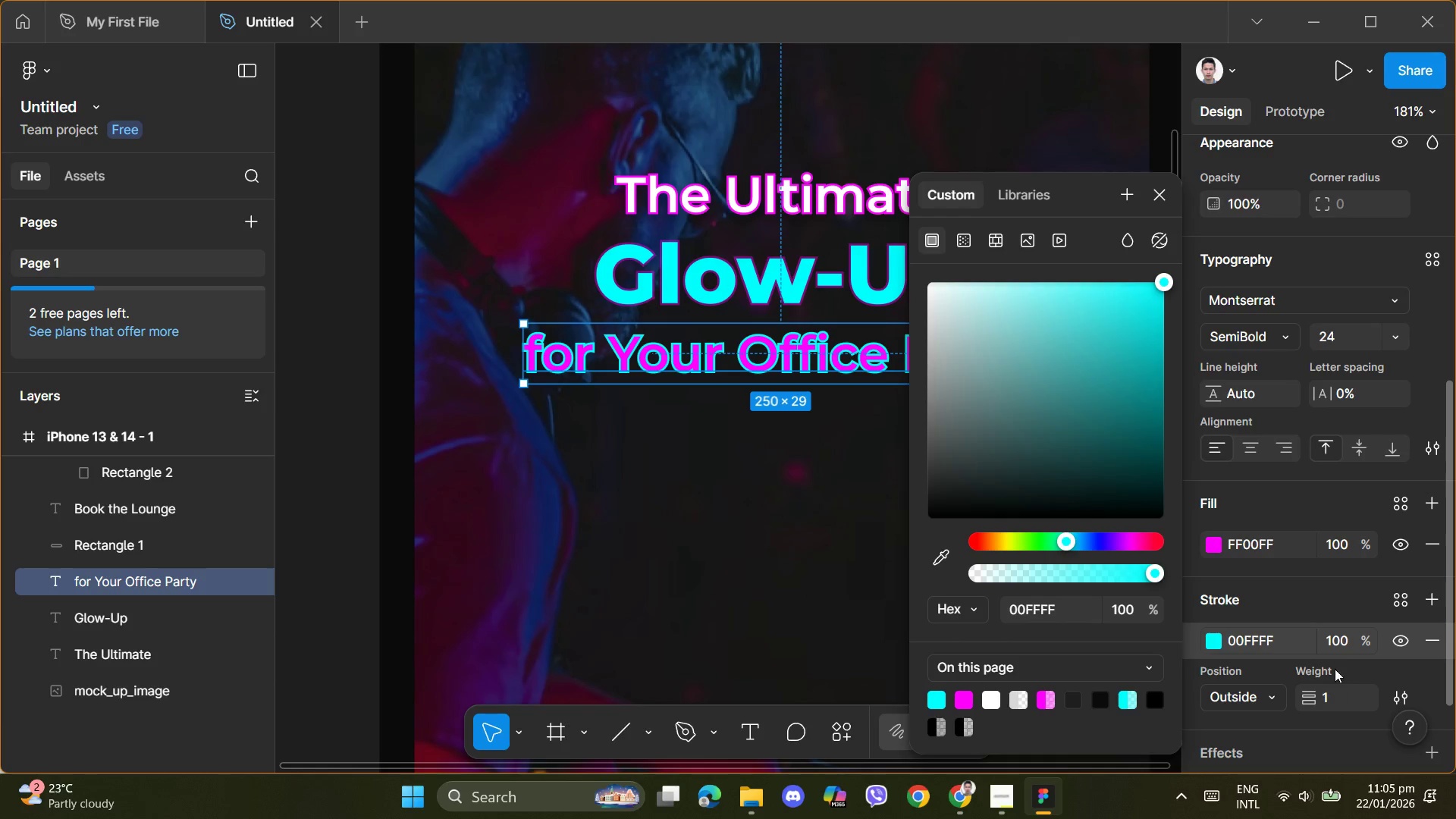 
left_click([1341, 646])
 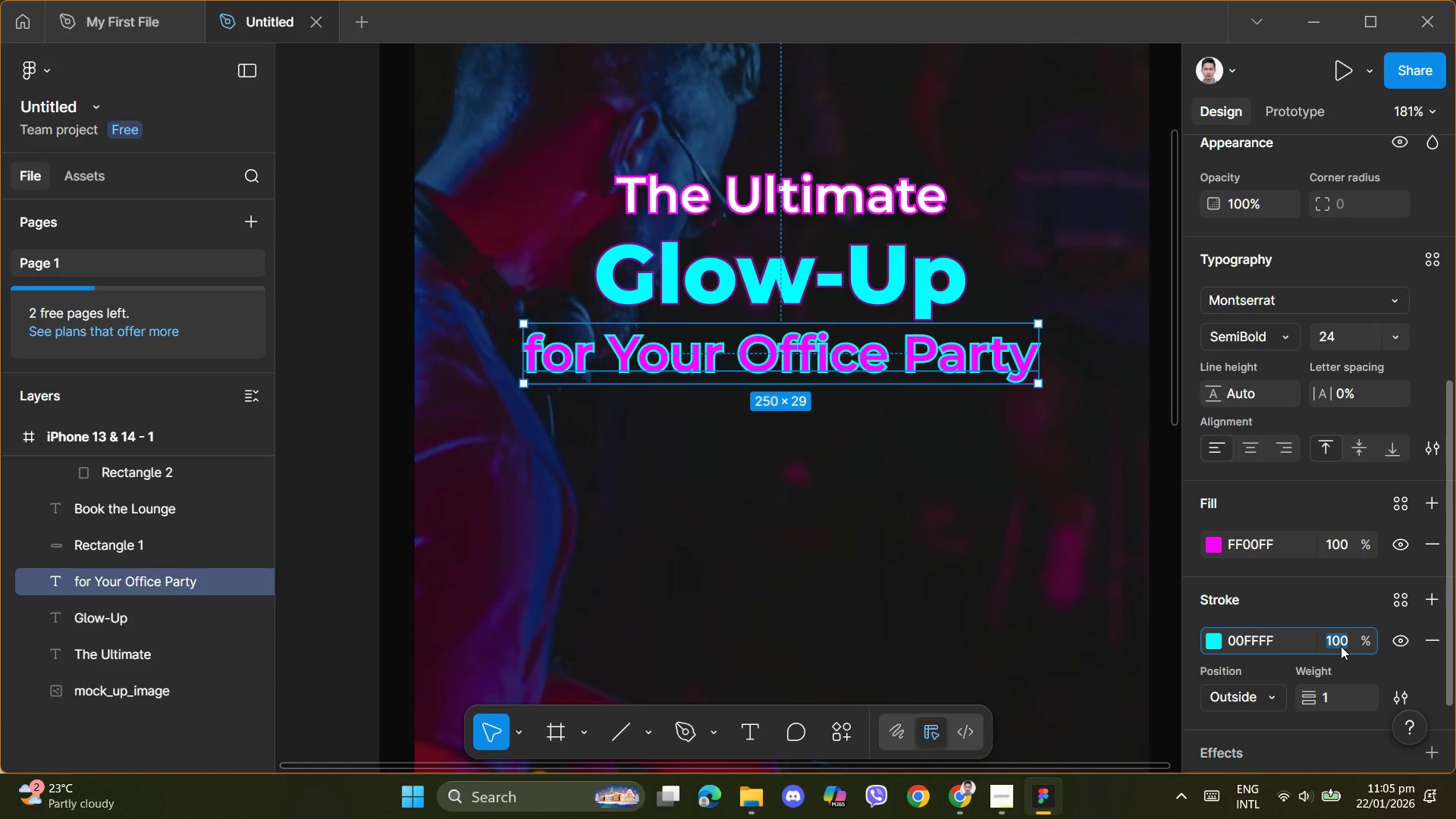 
key(Numpad4)
 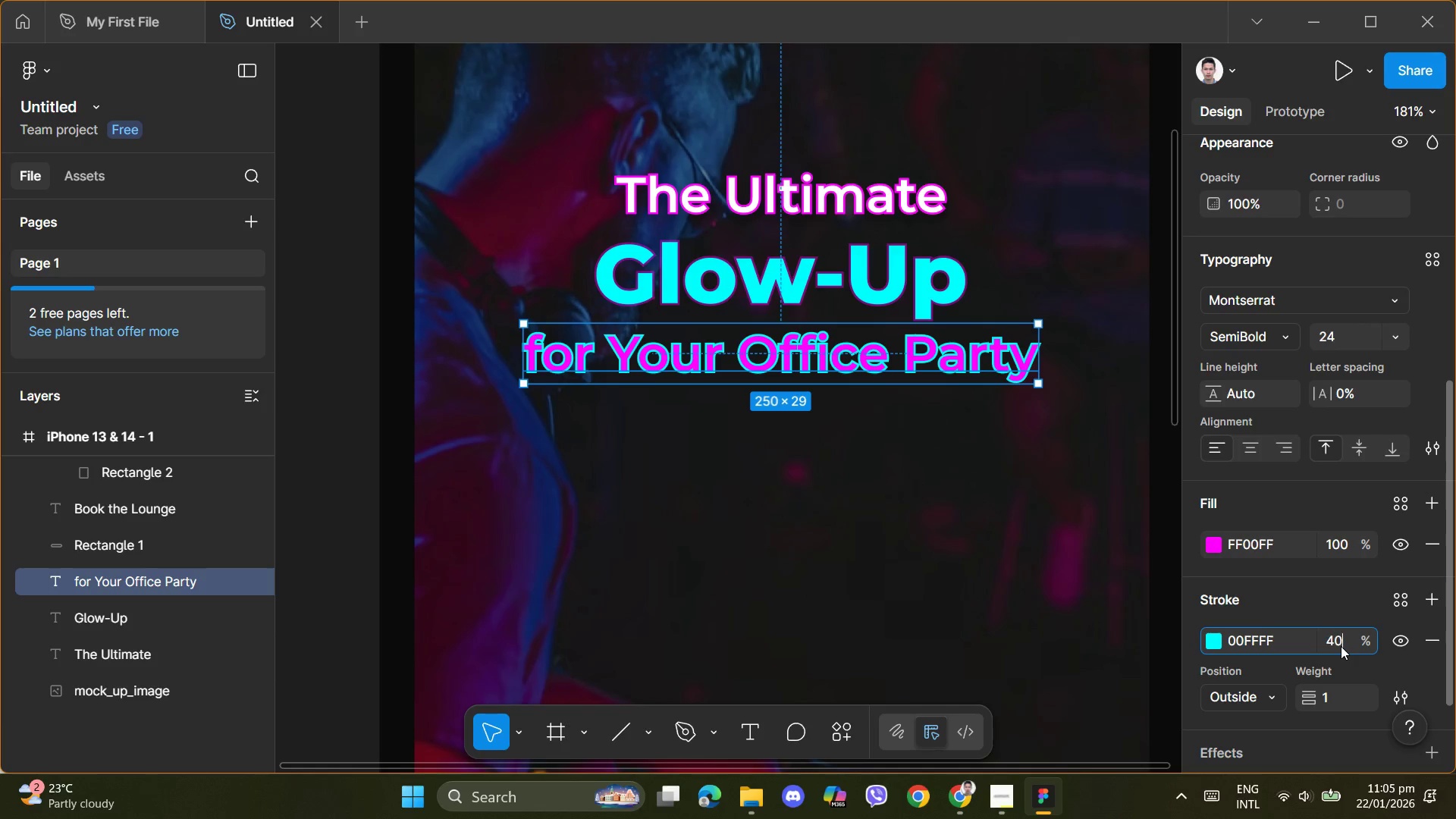 
key(Numpad0)
 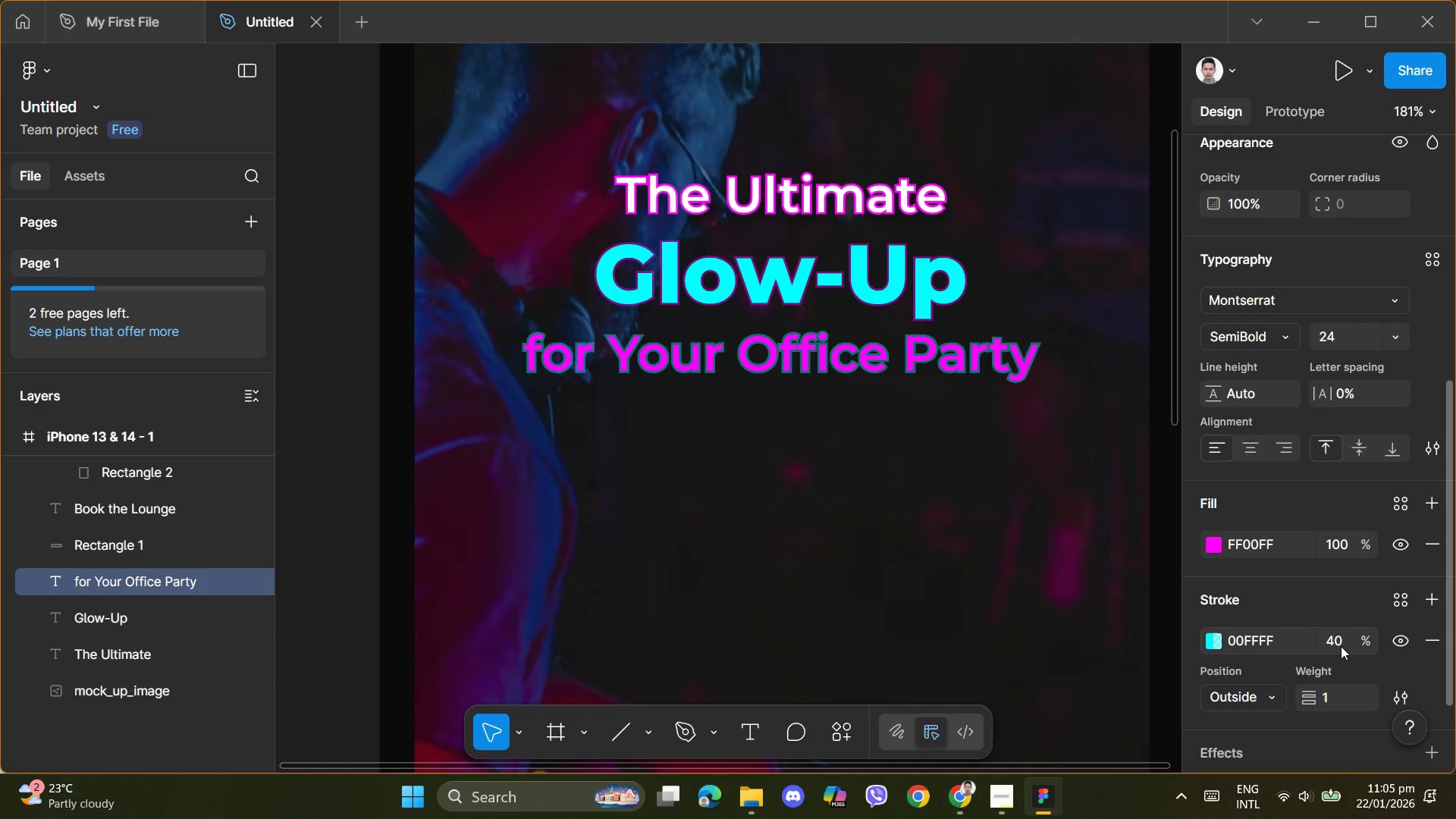 
key(NumpadEnter)
 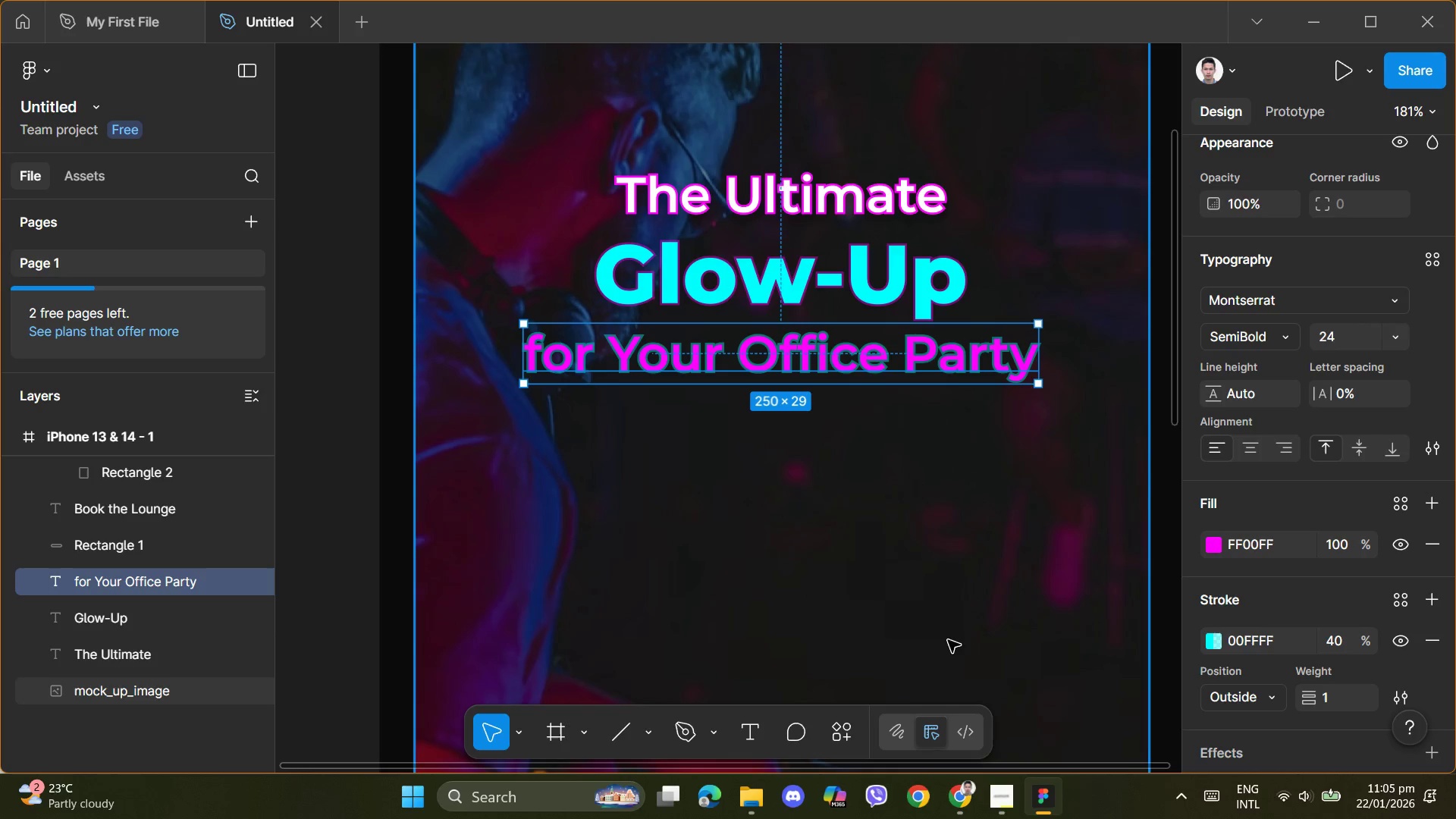 
left_click([893, 560])
 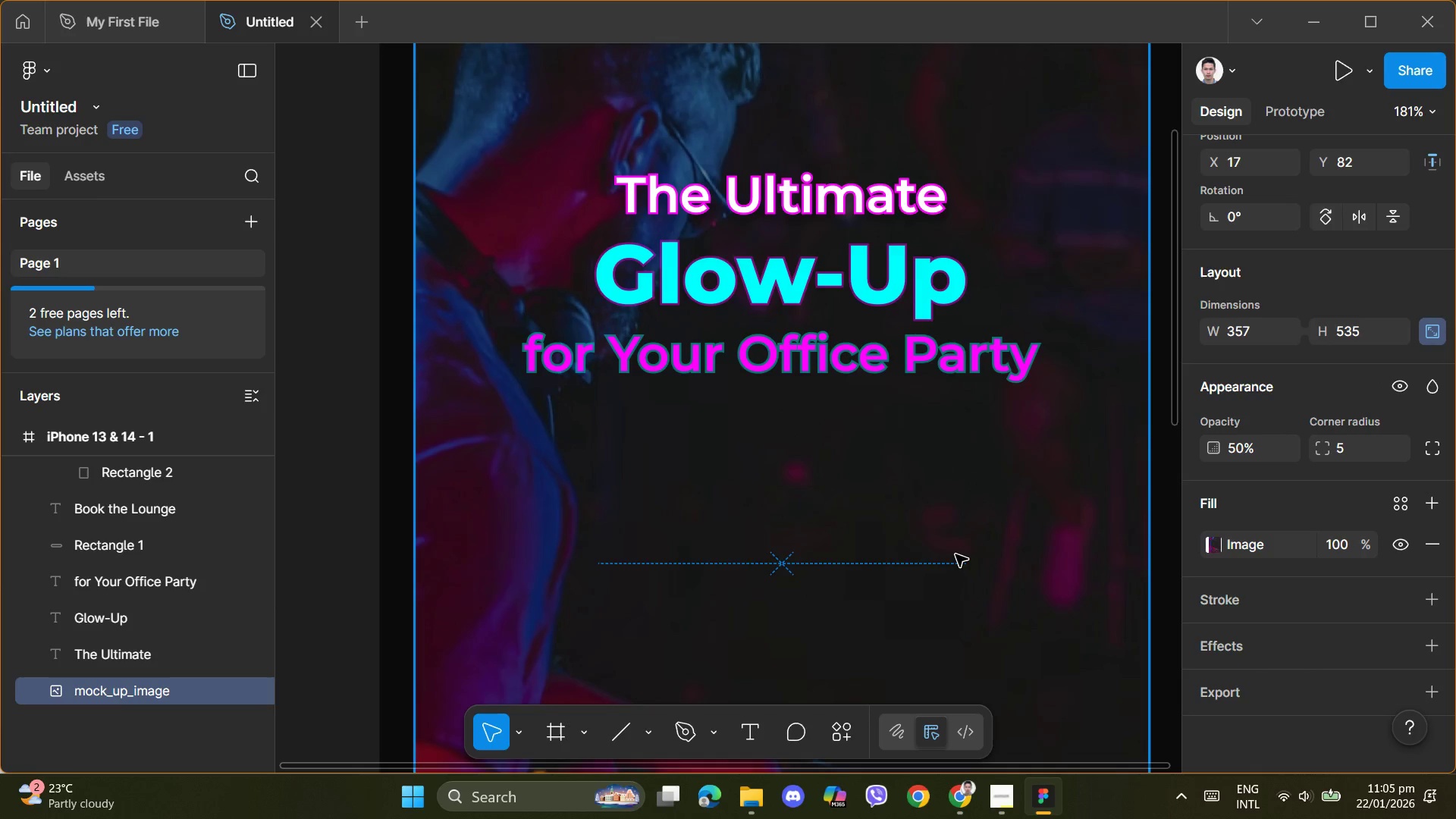 
scroll: coordinate [959, 555], scroll_direction: up, amount: 3.0
 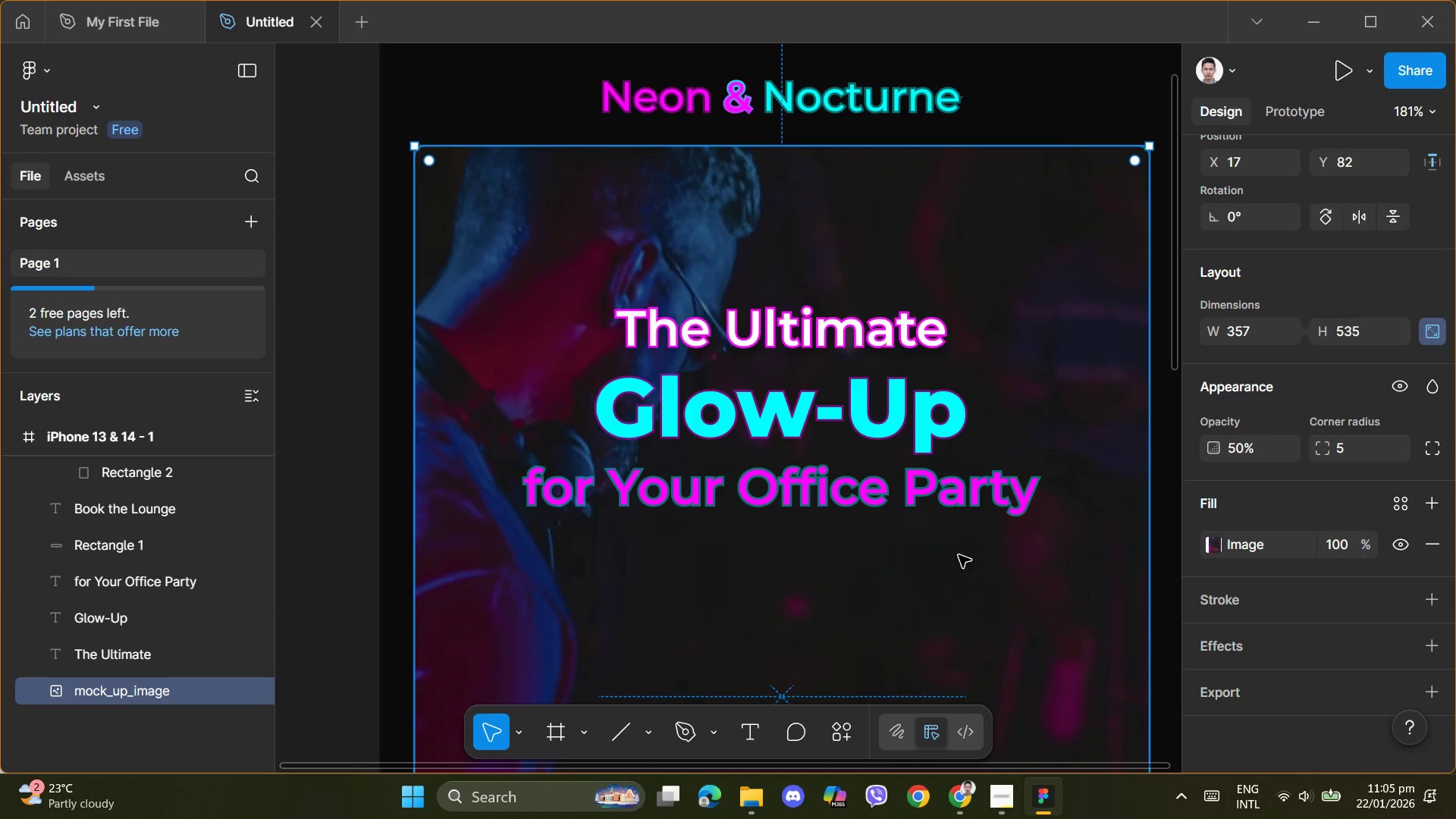 
scroll: coordinate [885, 497], scroll_direction: down, amount: 18.0
 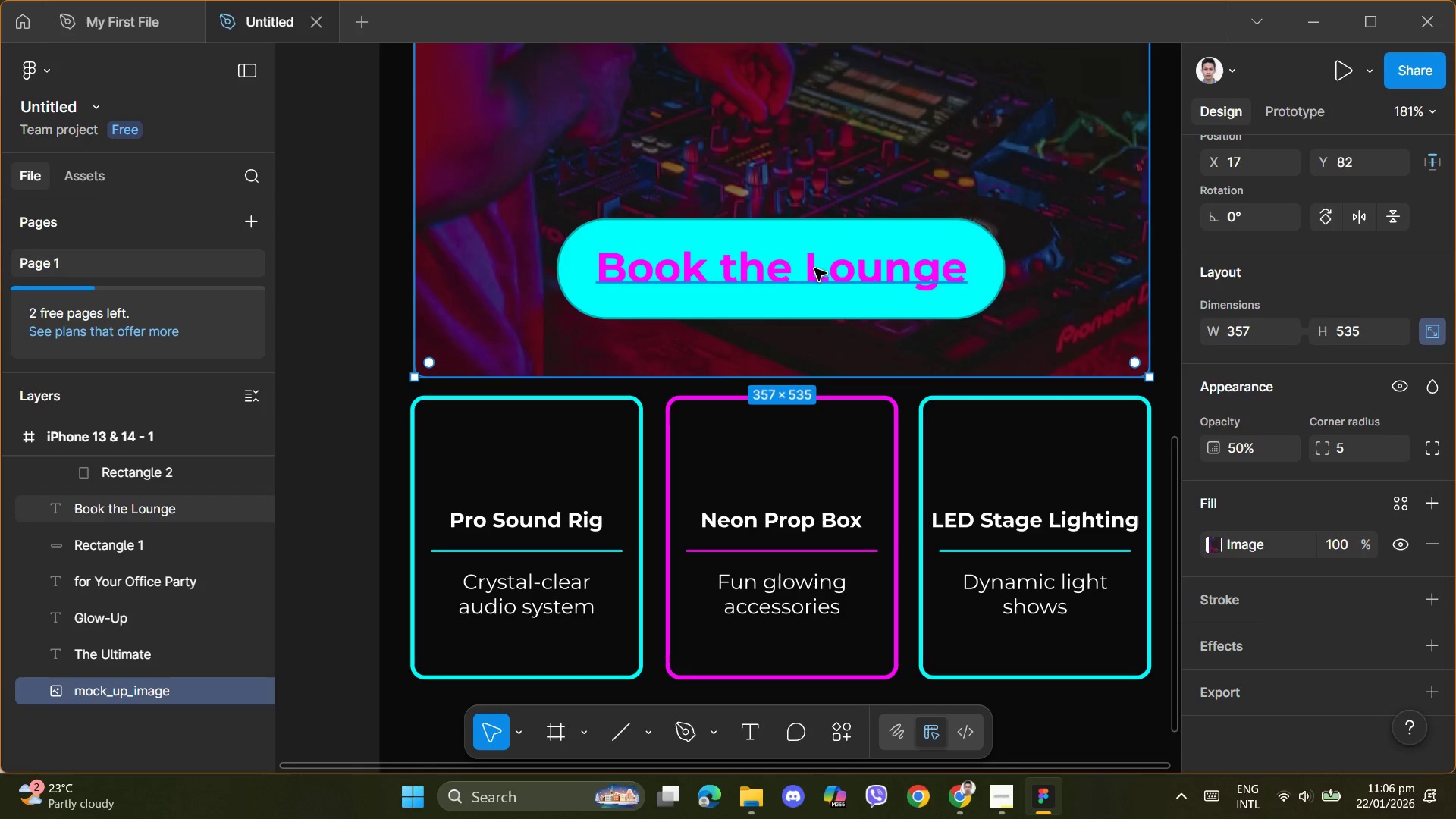 
left_click([748, 244])
 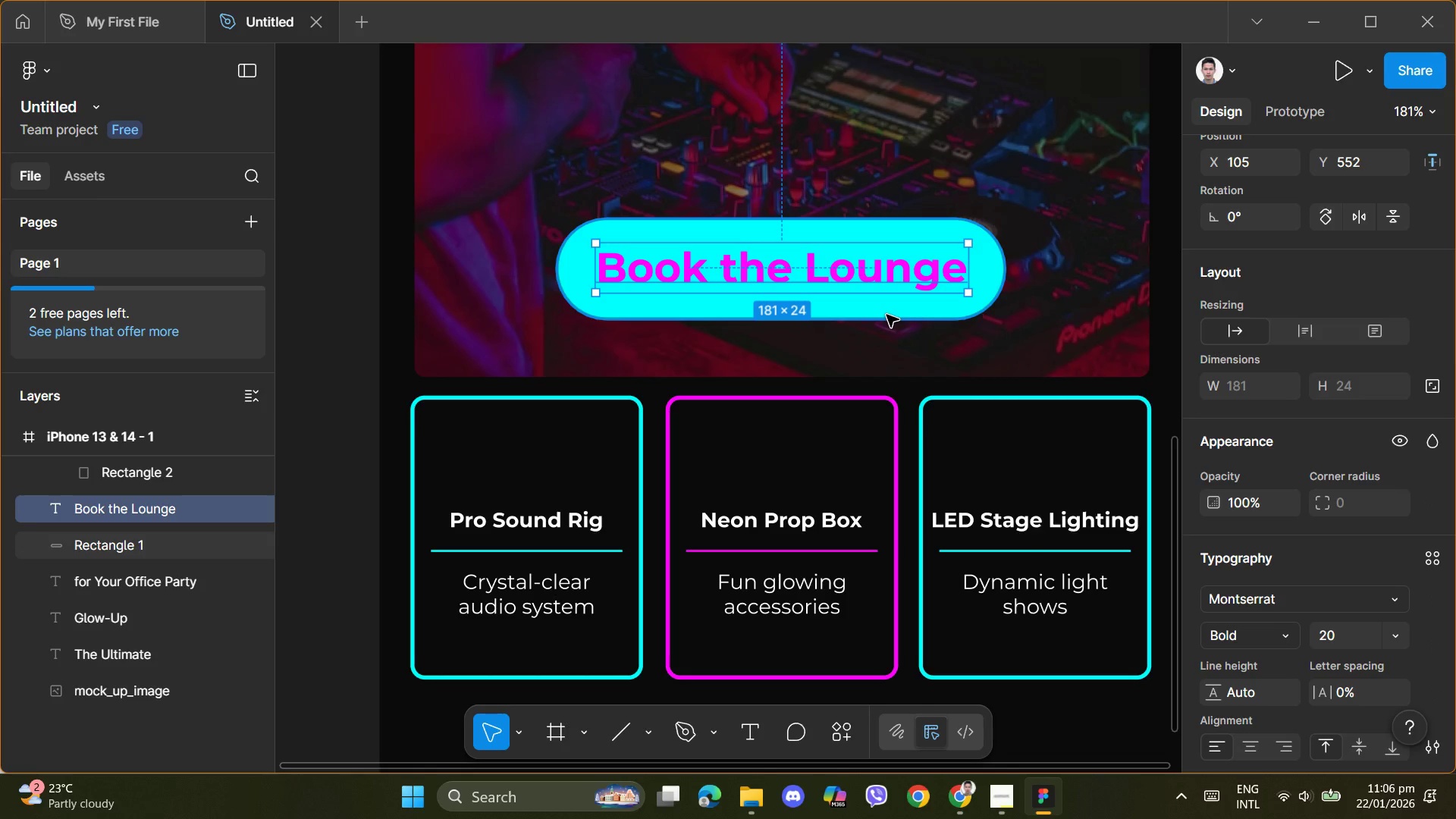 
left_click([1009, 794])